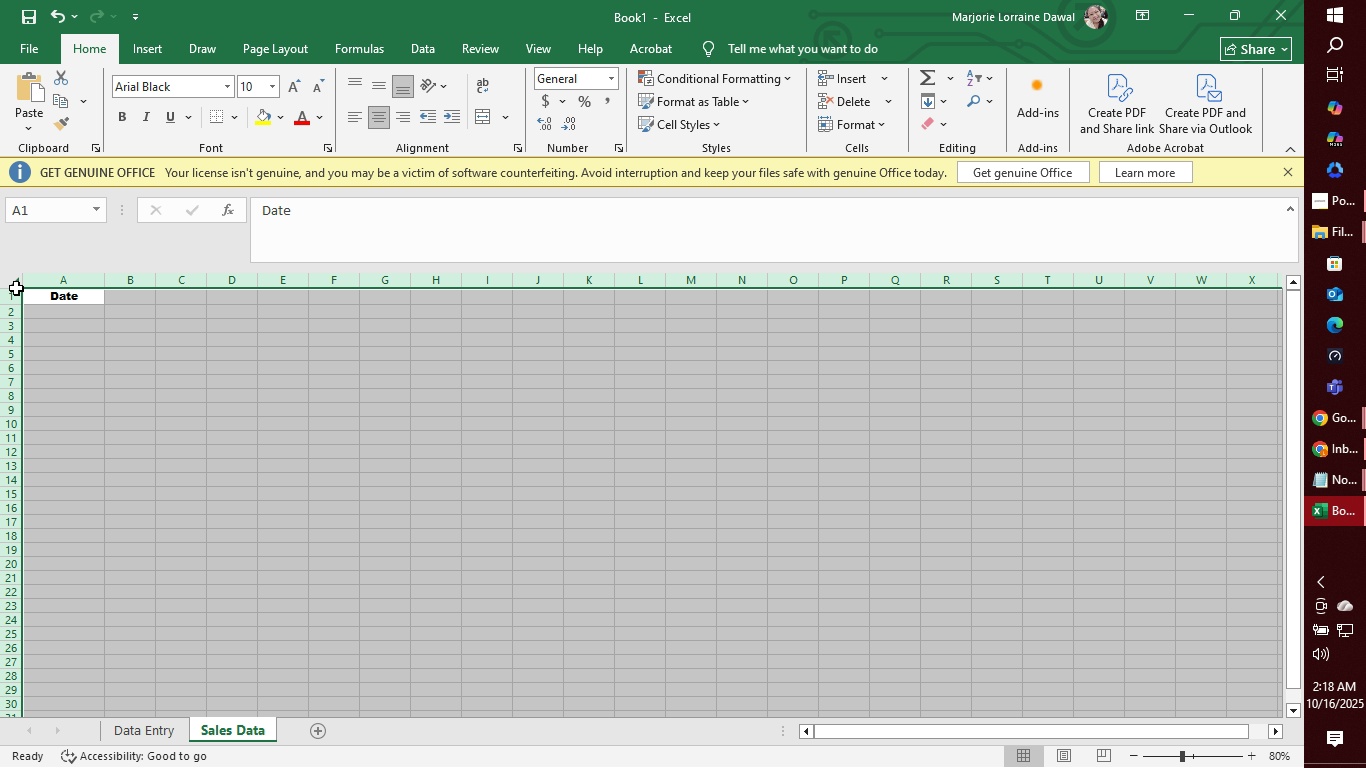 
hold_key(key=ControlLeft, duration=0.87)
left_click([14, 294])
 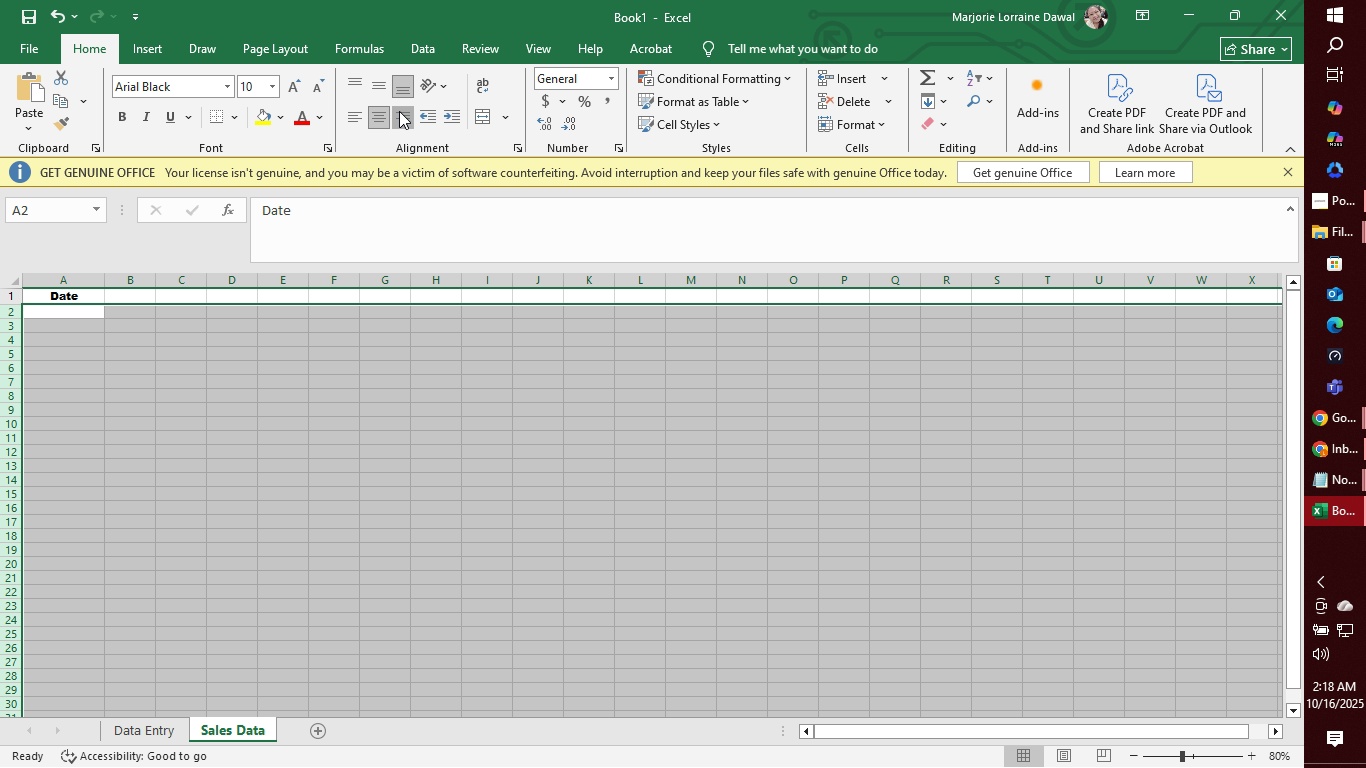 
left_click([399, 111])
 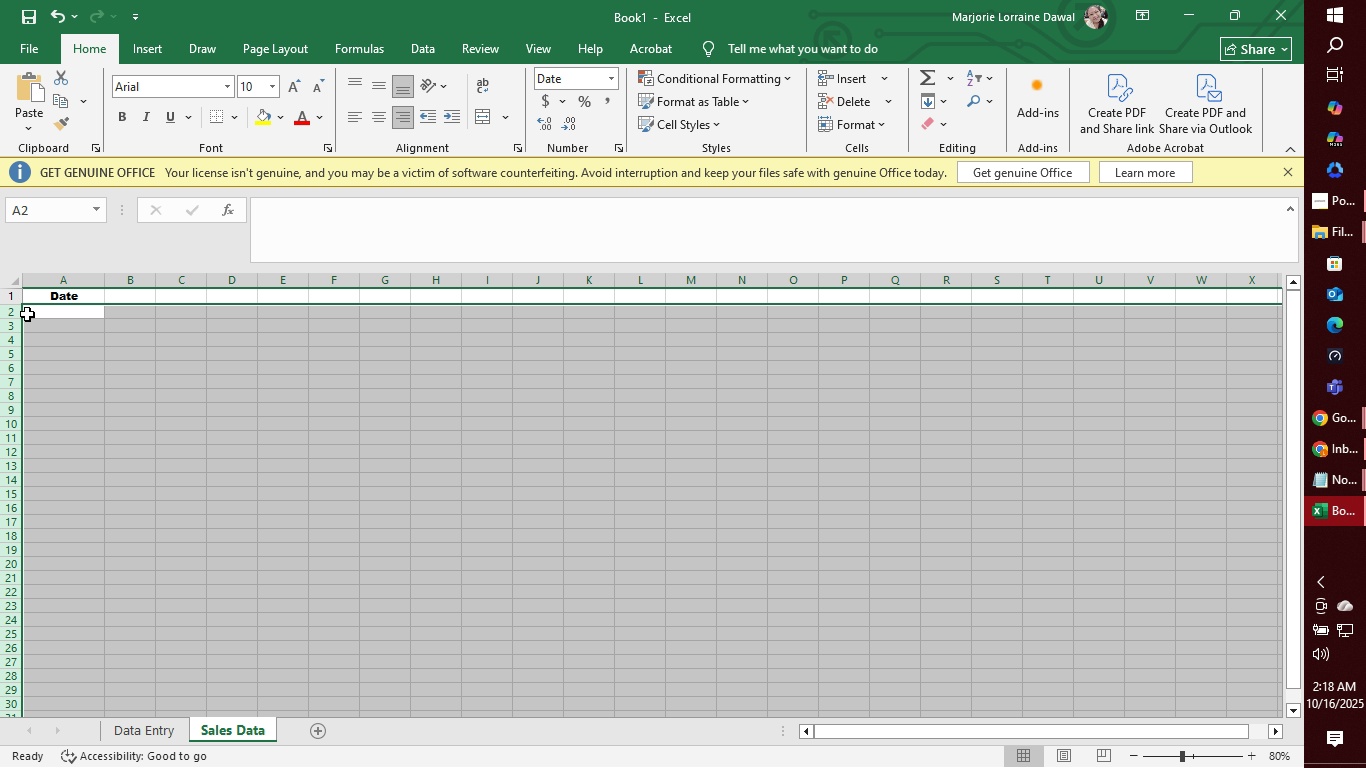 
left_click([30, 314])
 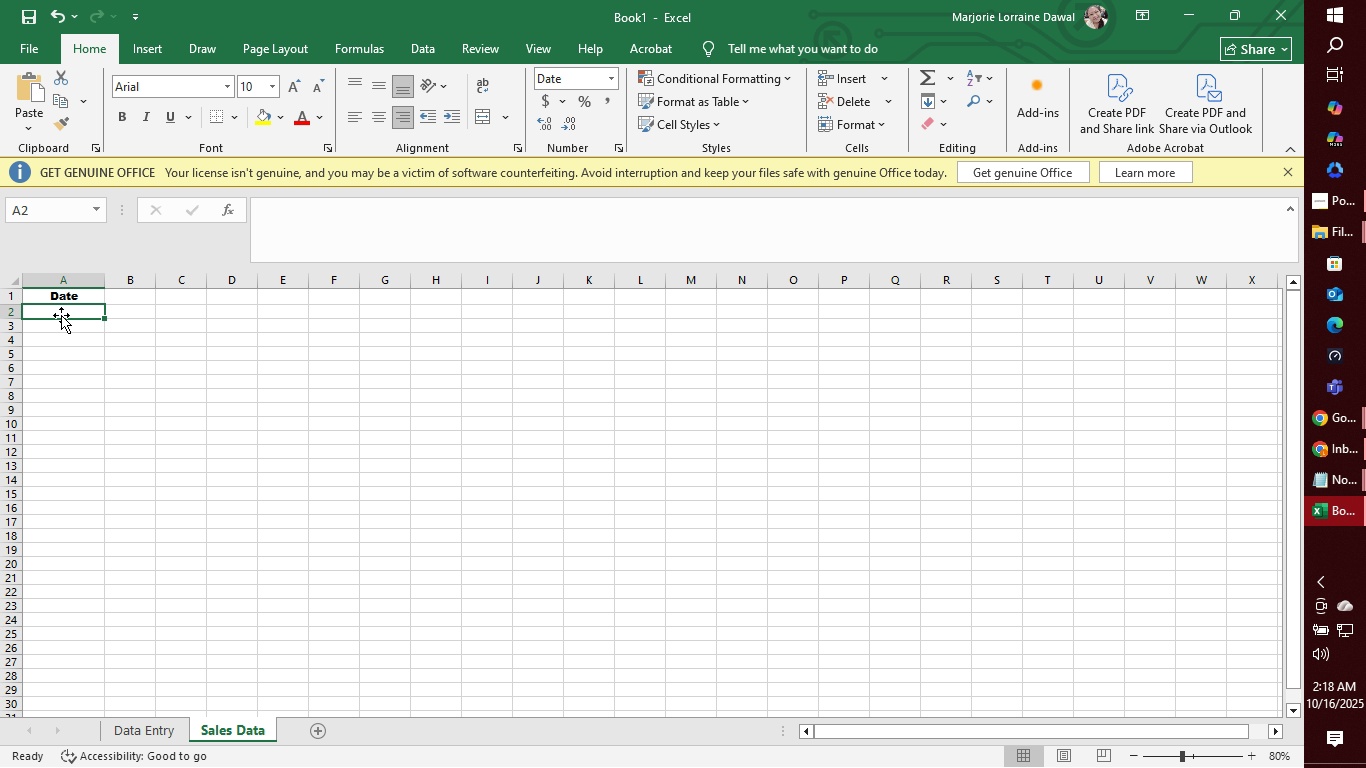 
type(8/15/2025)
 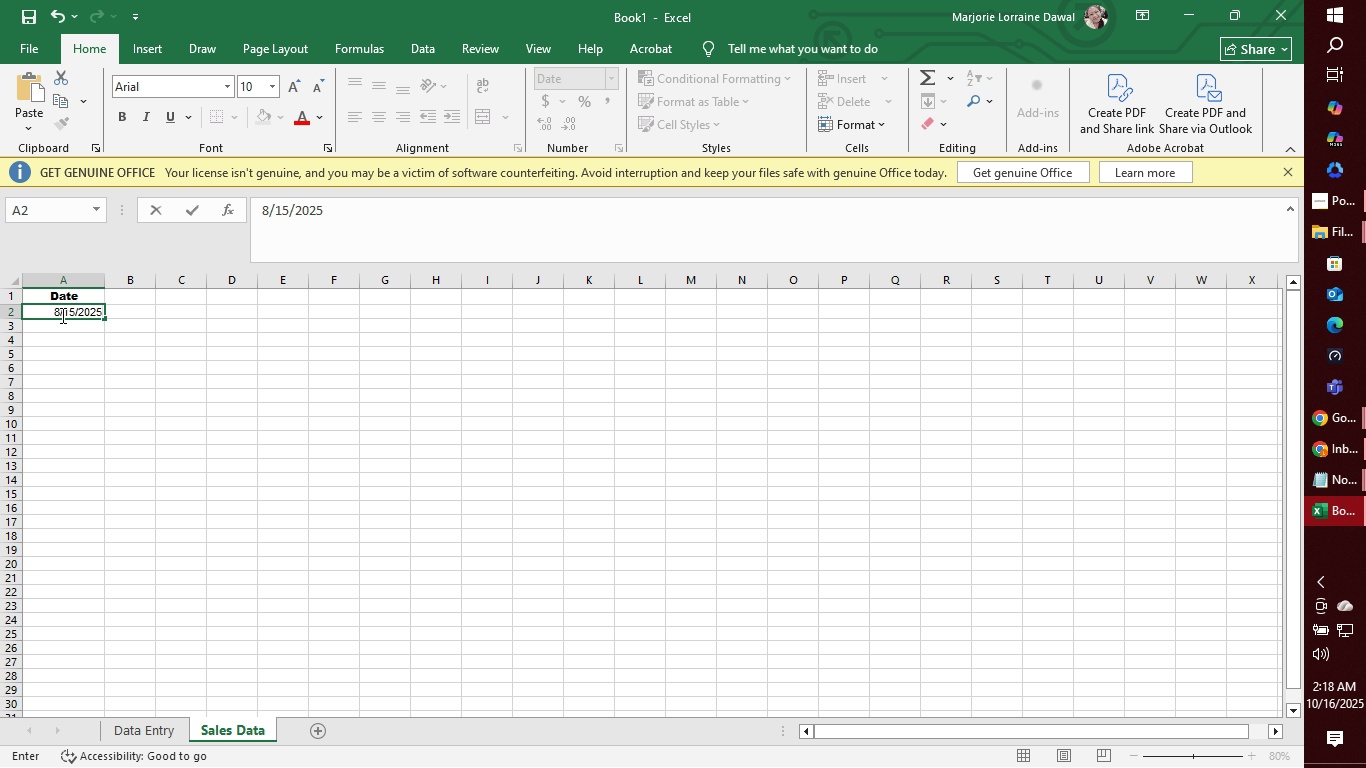 
key(Enter)
 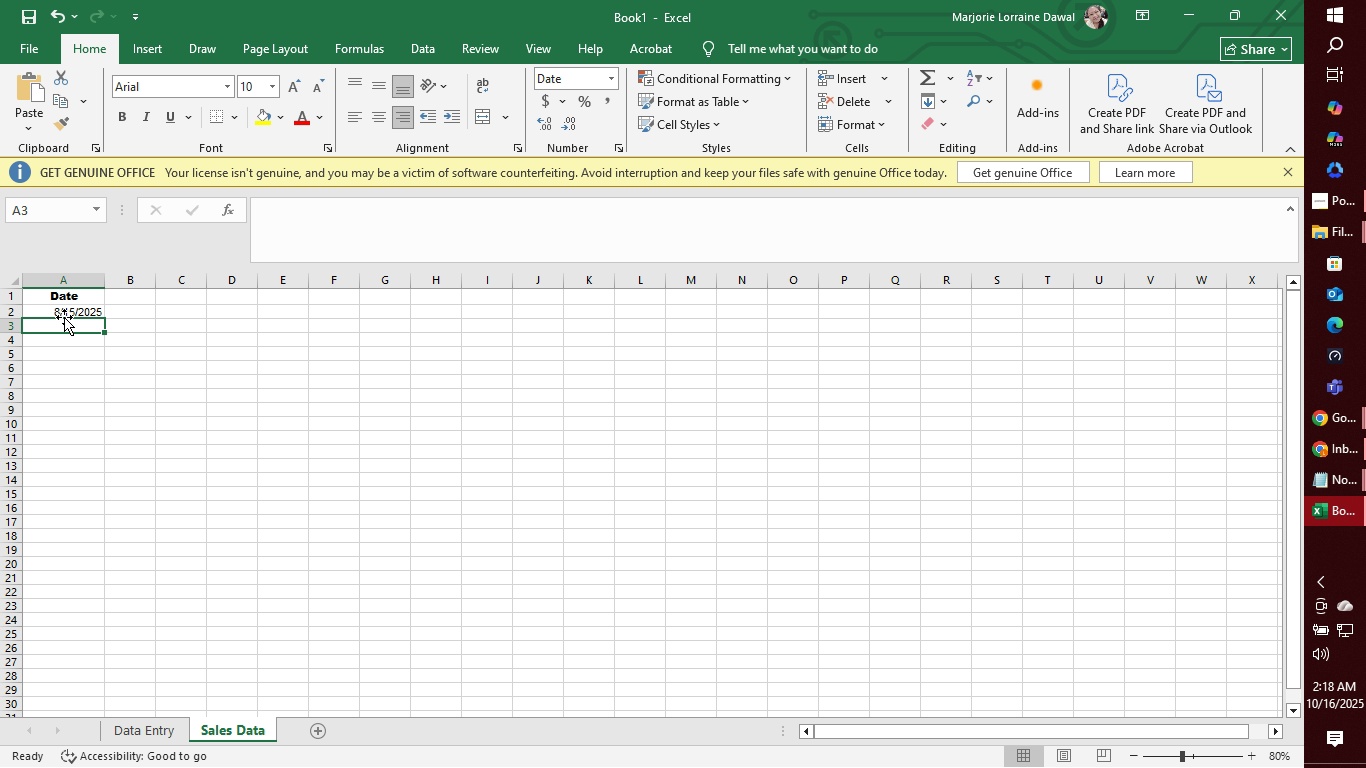 
key(ArrowUp)
 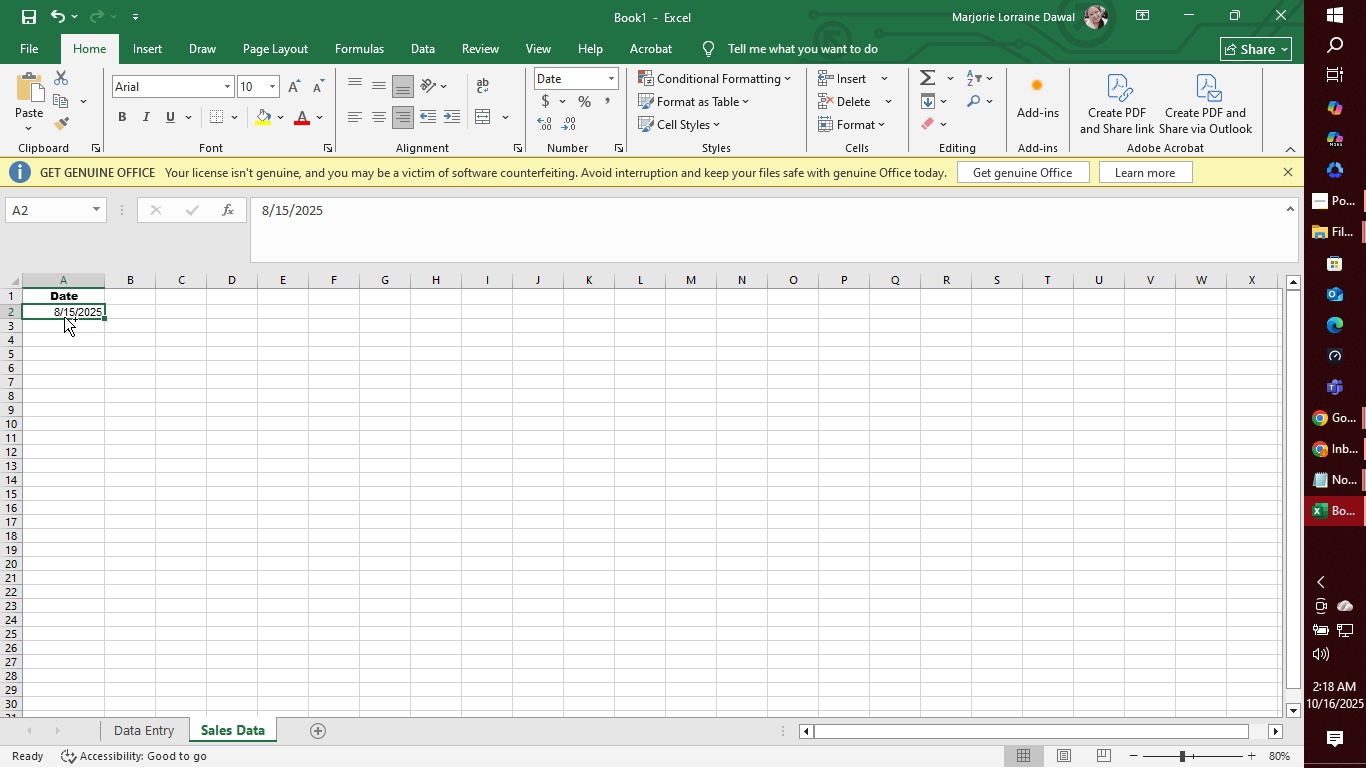 
key(Control+Enter)
 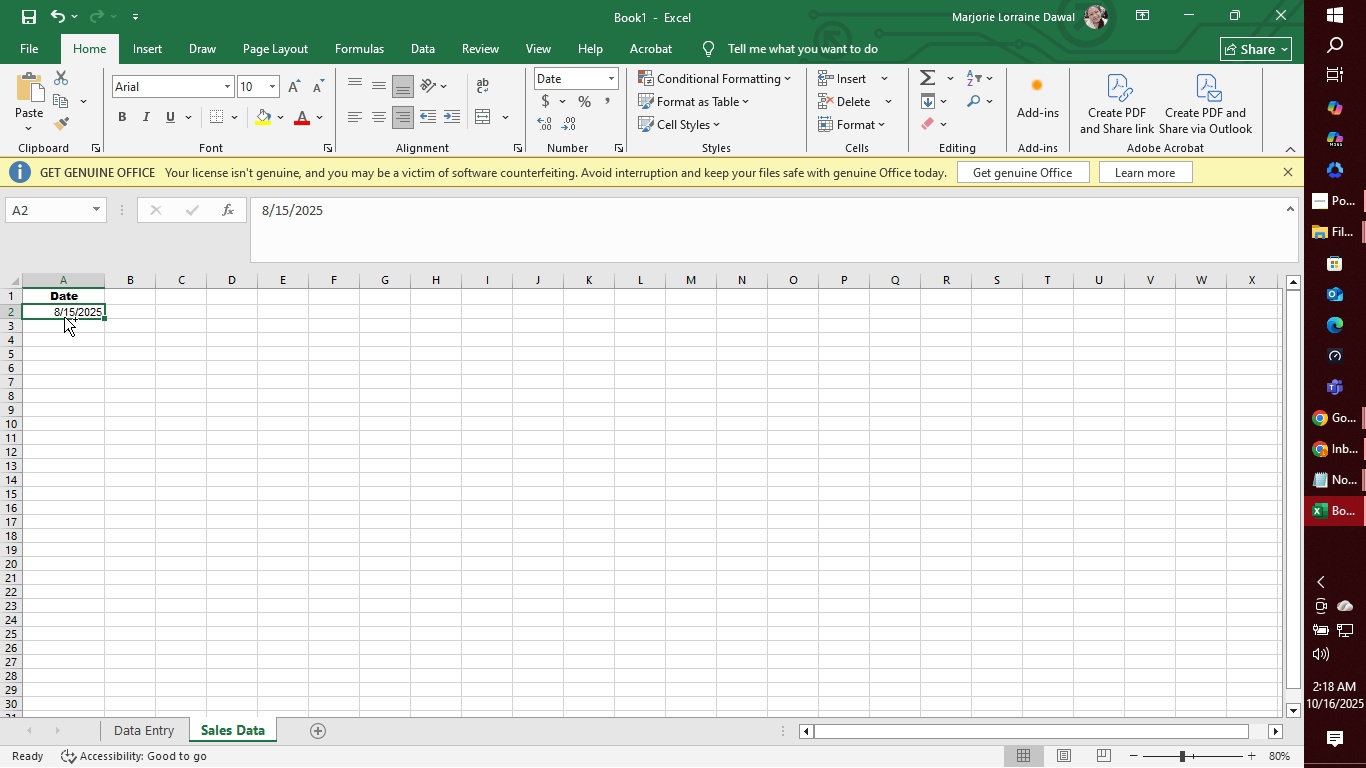 
key(Control+Shift+Enter)
 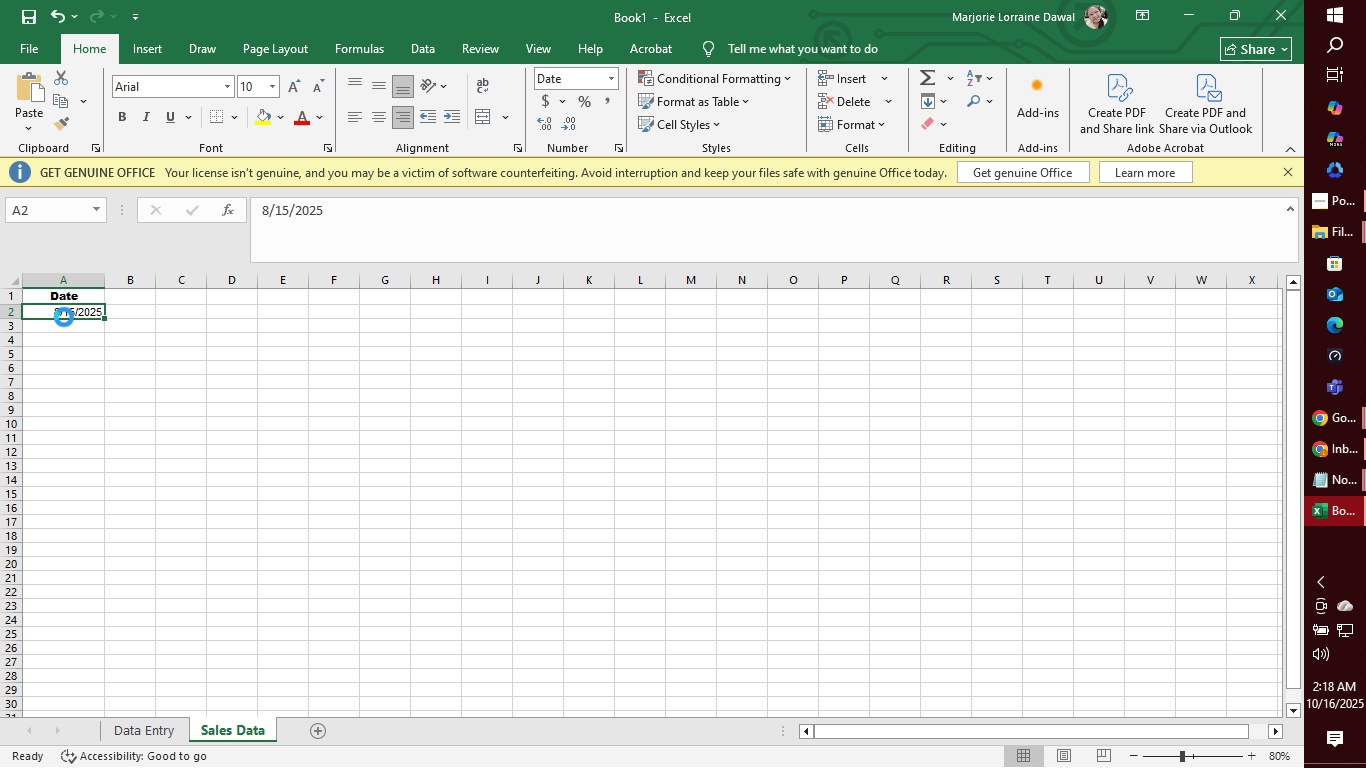 
key(Control+C)
 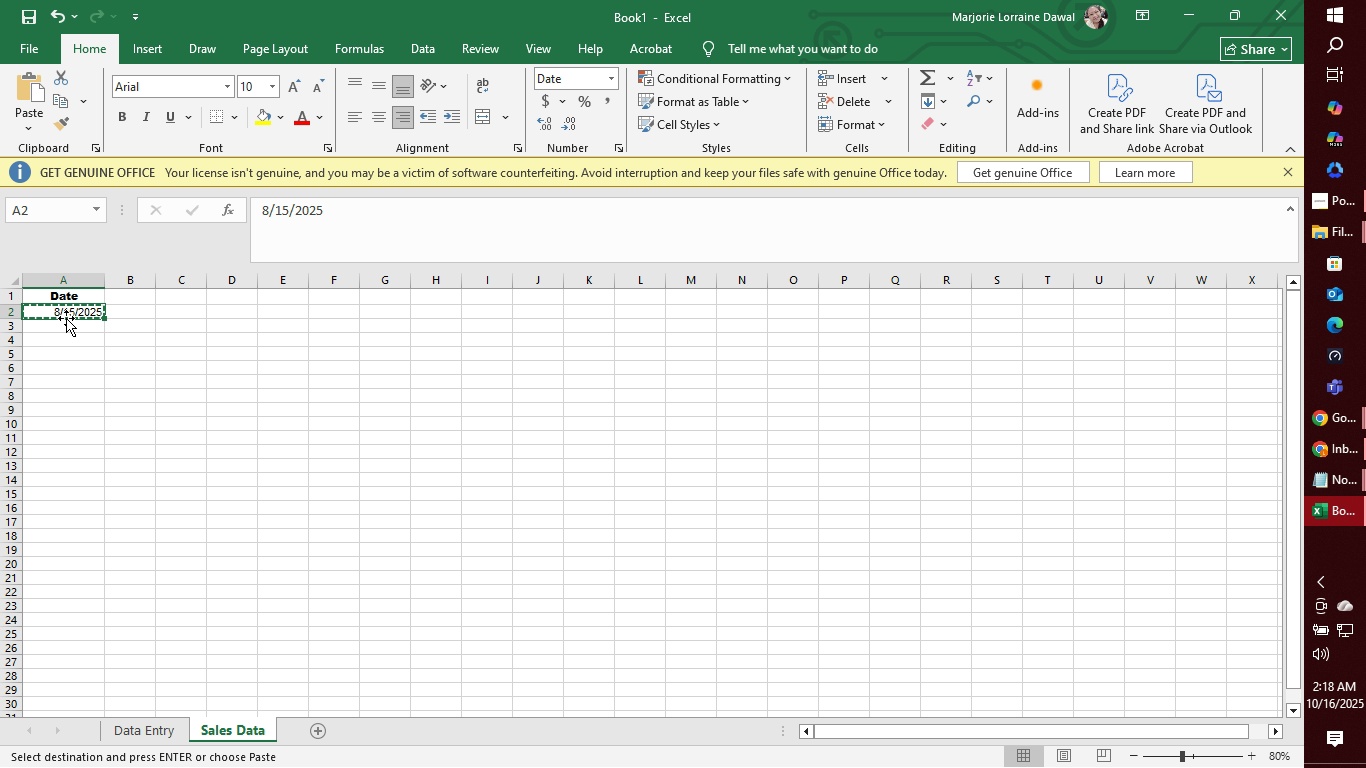 
key(ArrowDown)
 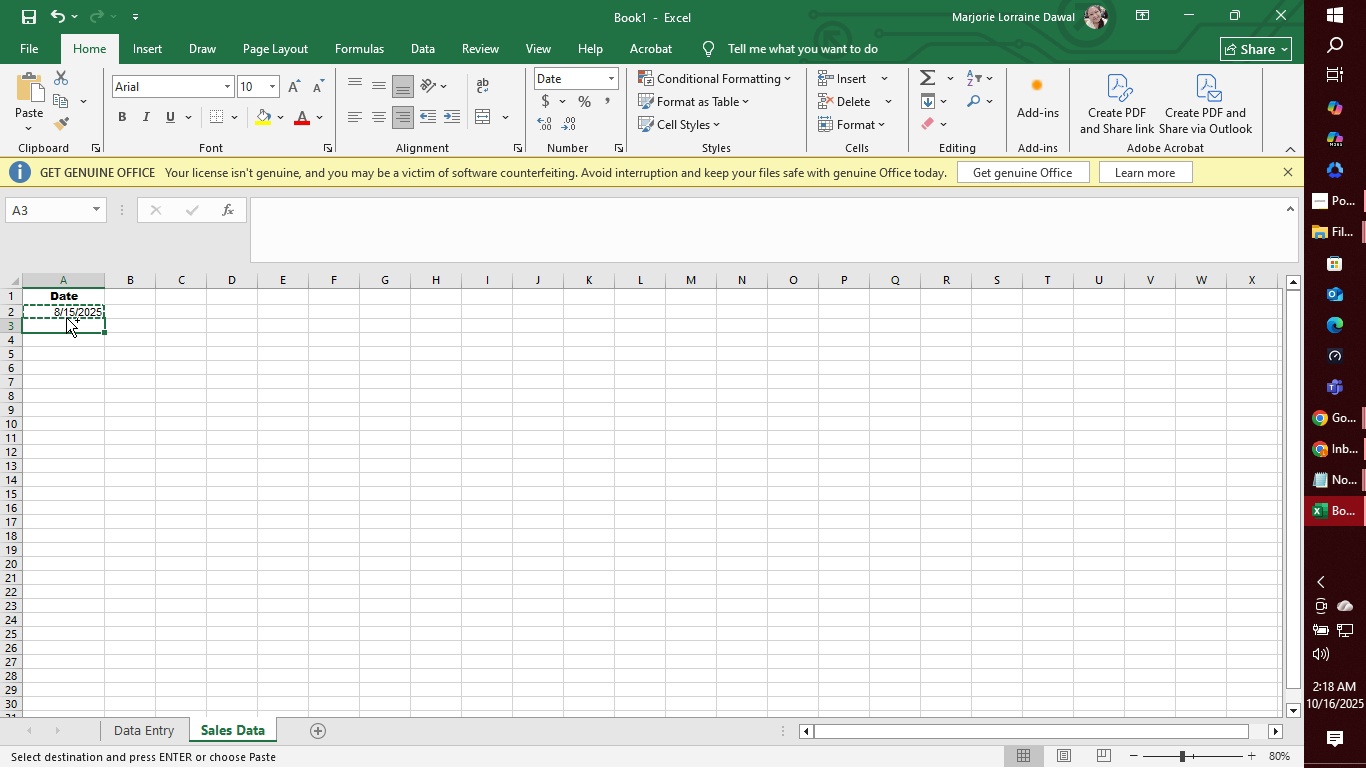 
key(Control+V)
 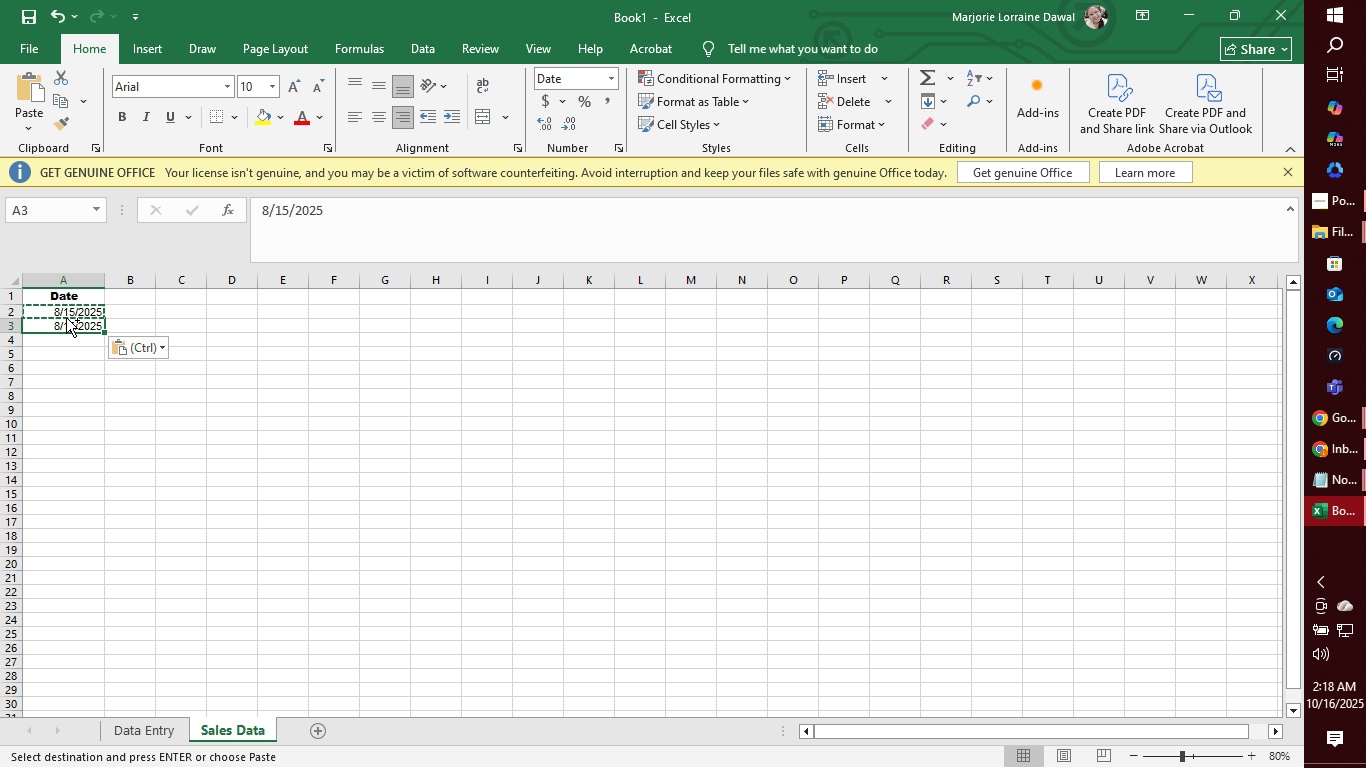 
key(ArrowDown)
 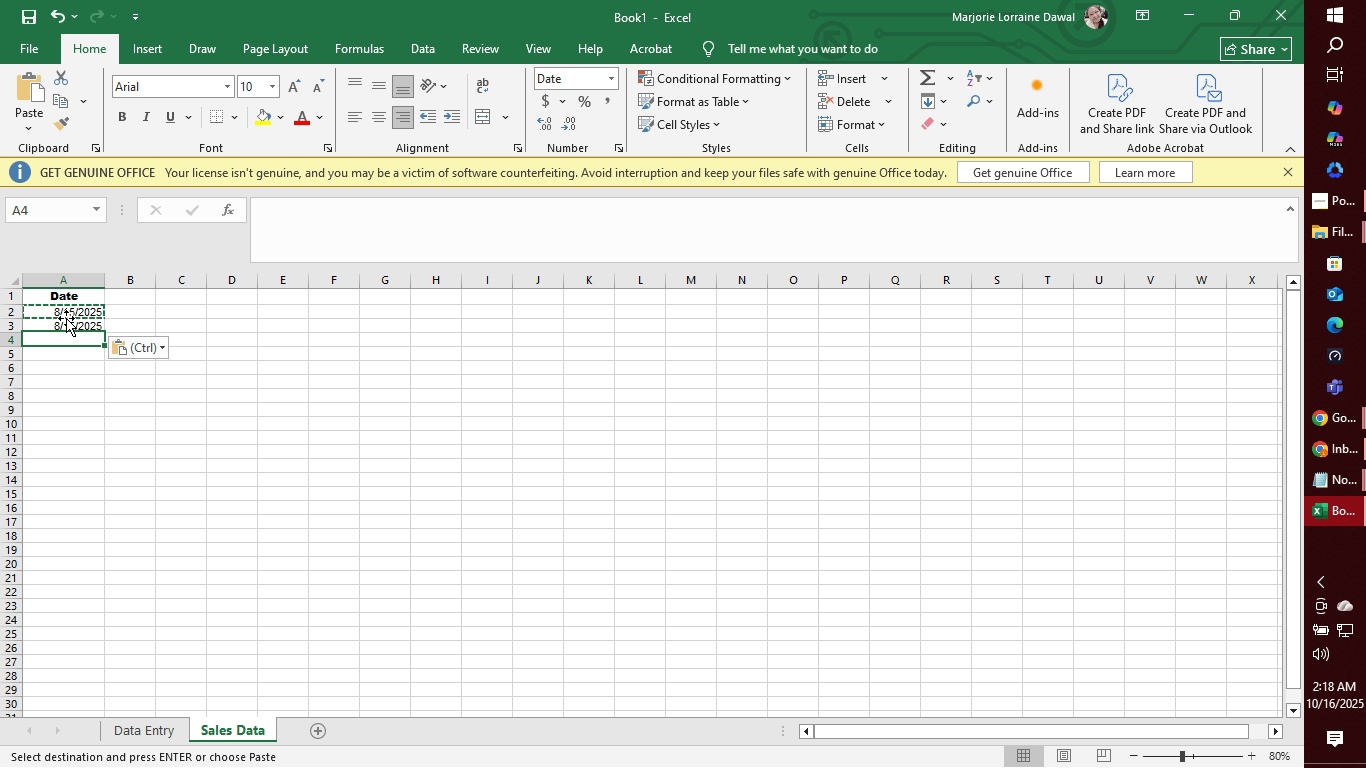 
key(Control+V)
 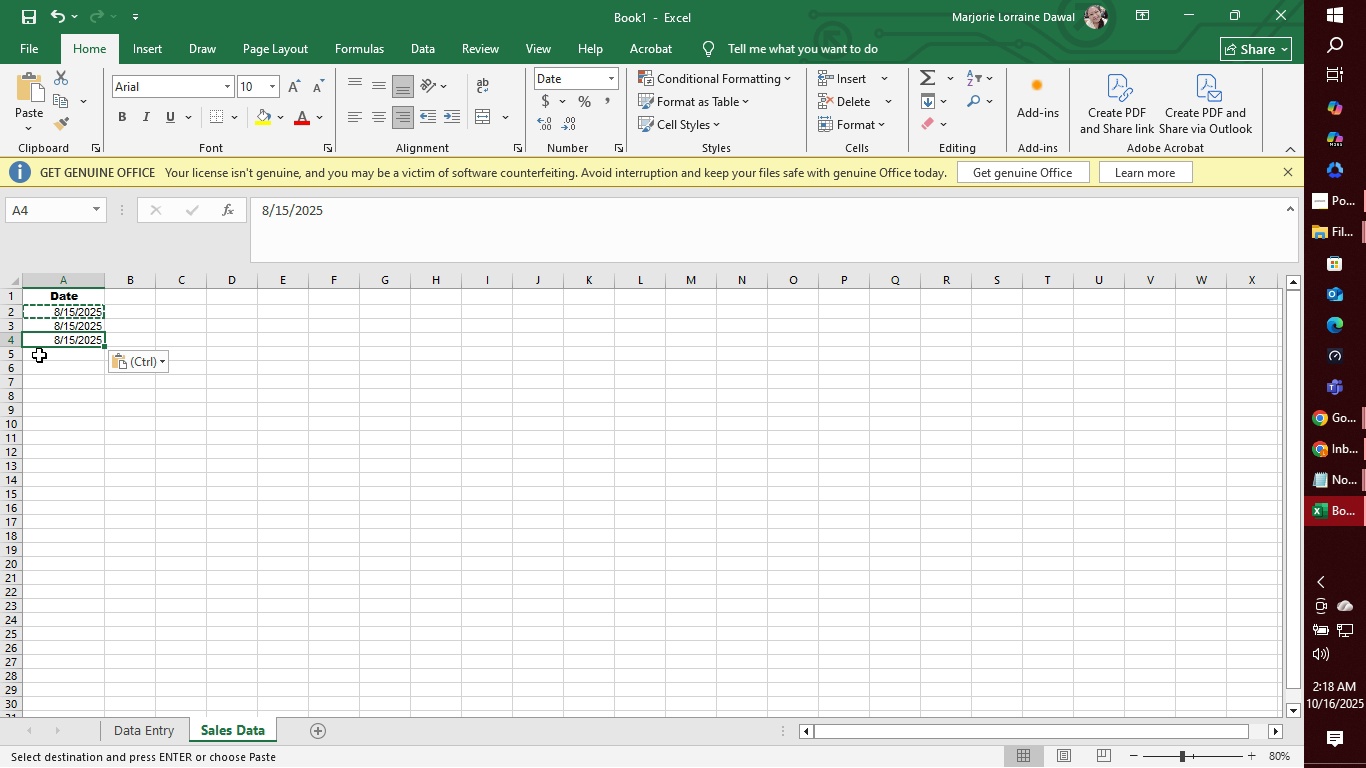 
left_click([41, 356])
 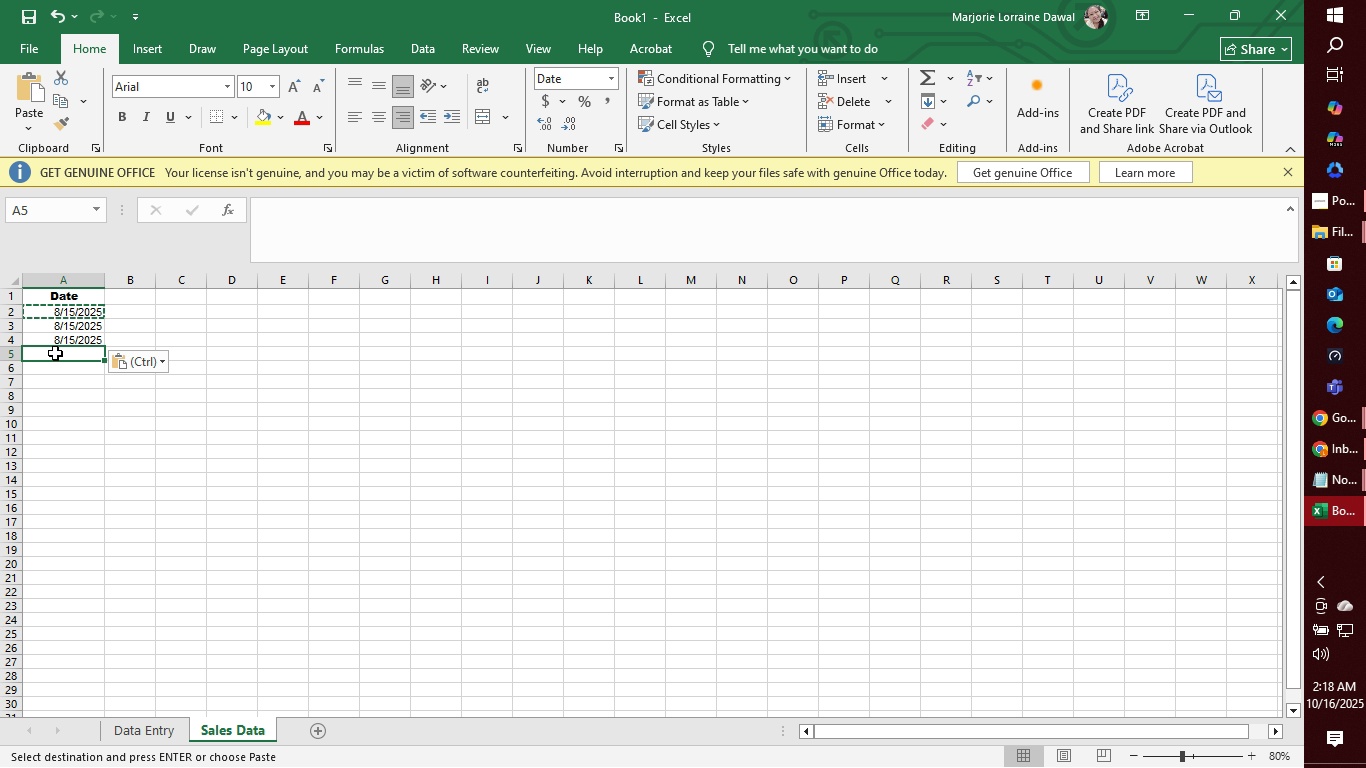 
left_click_drag(start_coordinate=[55, 353], to_coordinate=[56, 420])
 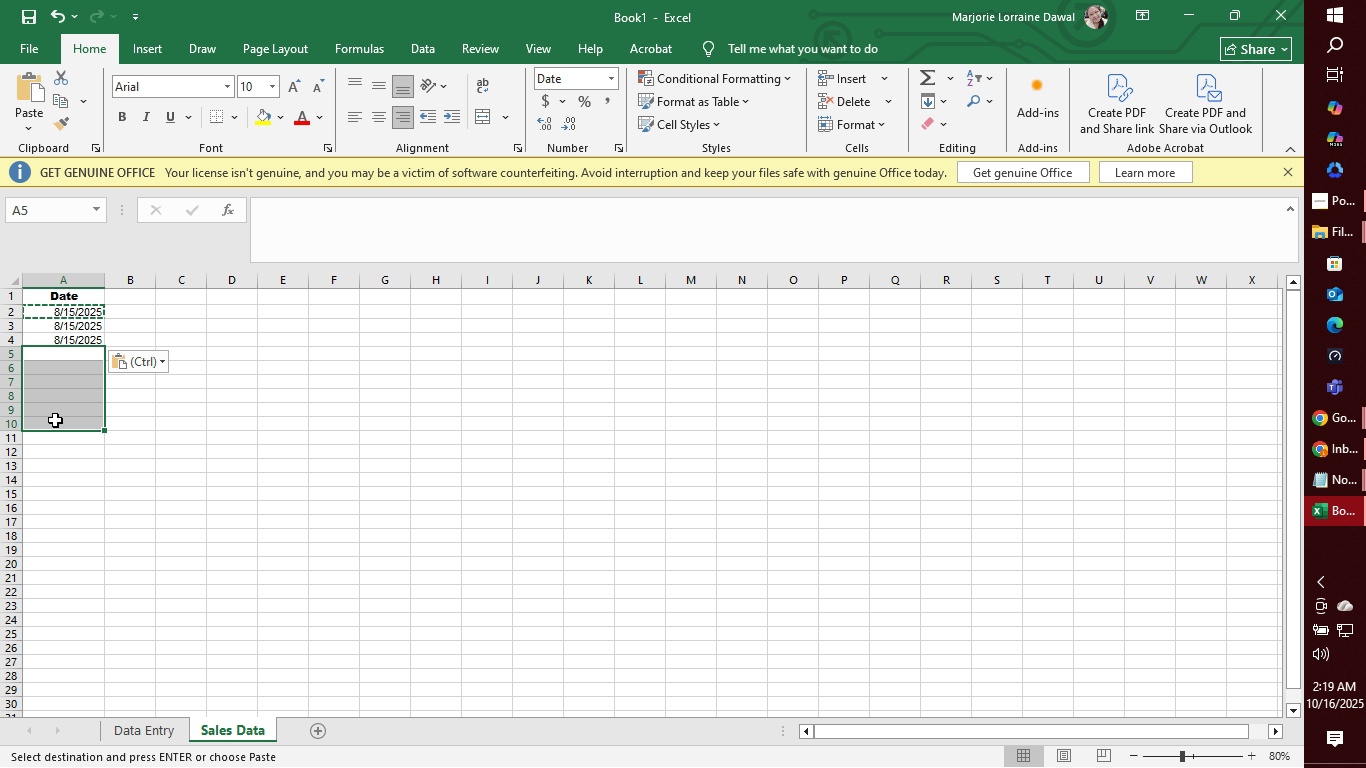 
key(Control+V)
 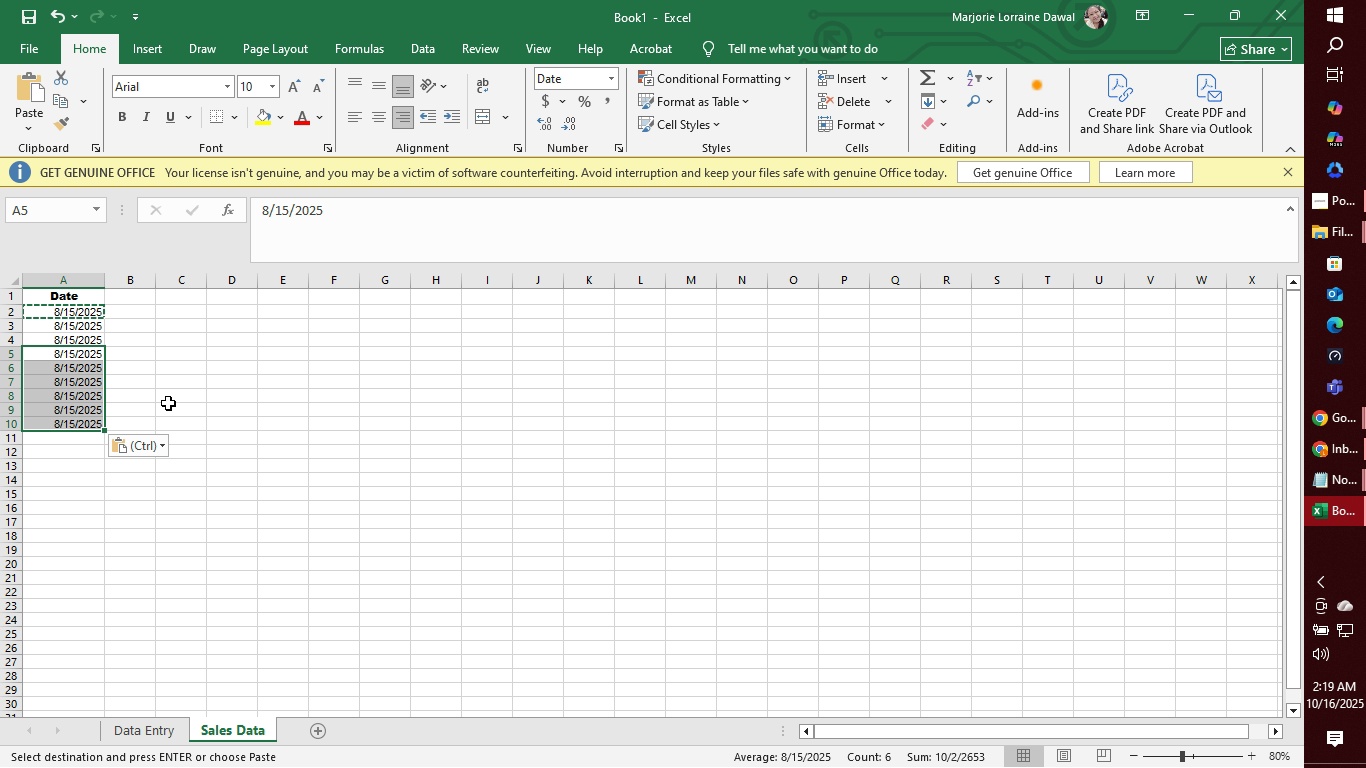 
left_click([168, 403])
 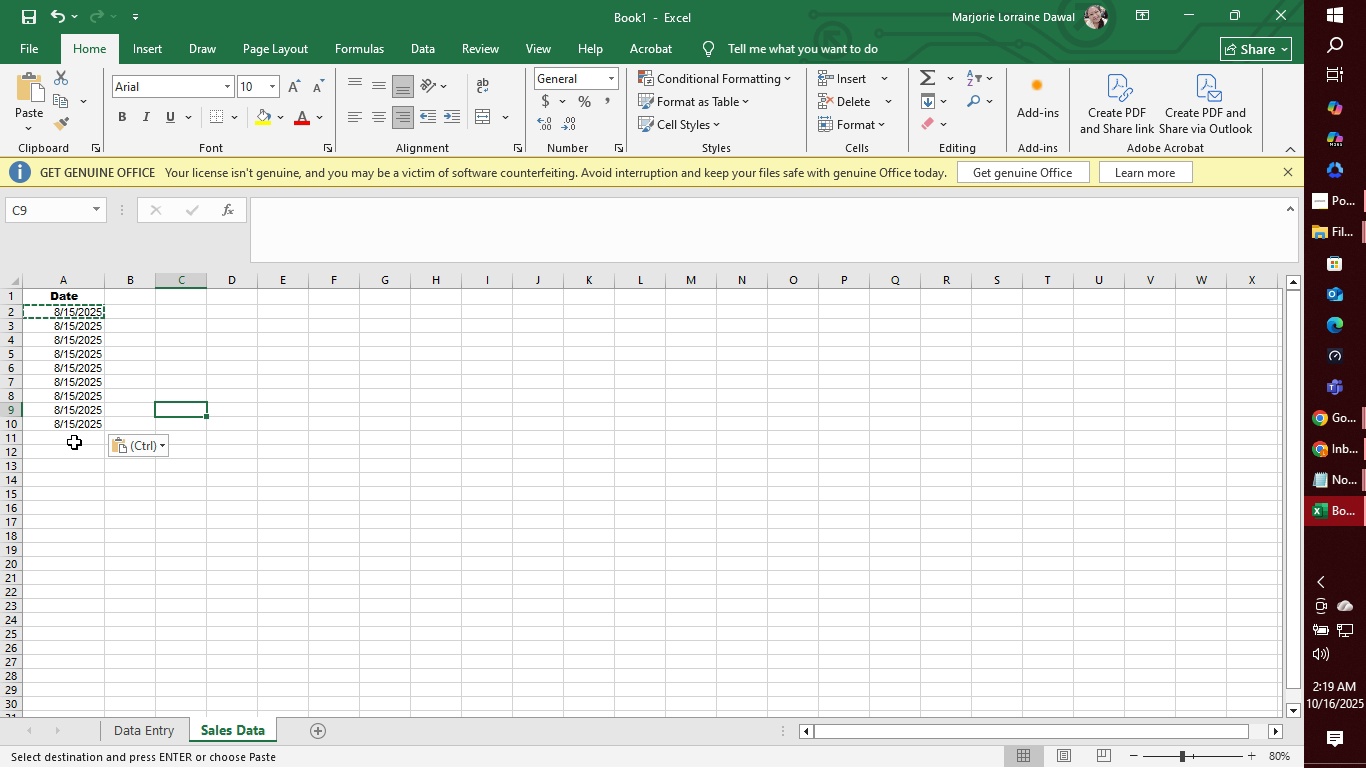 
left_click([74, 442])
 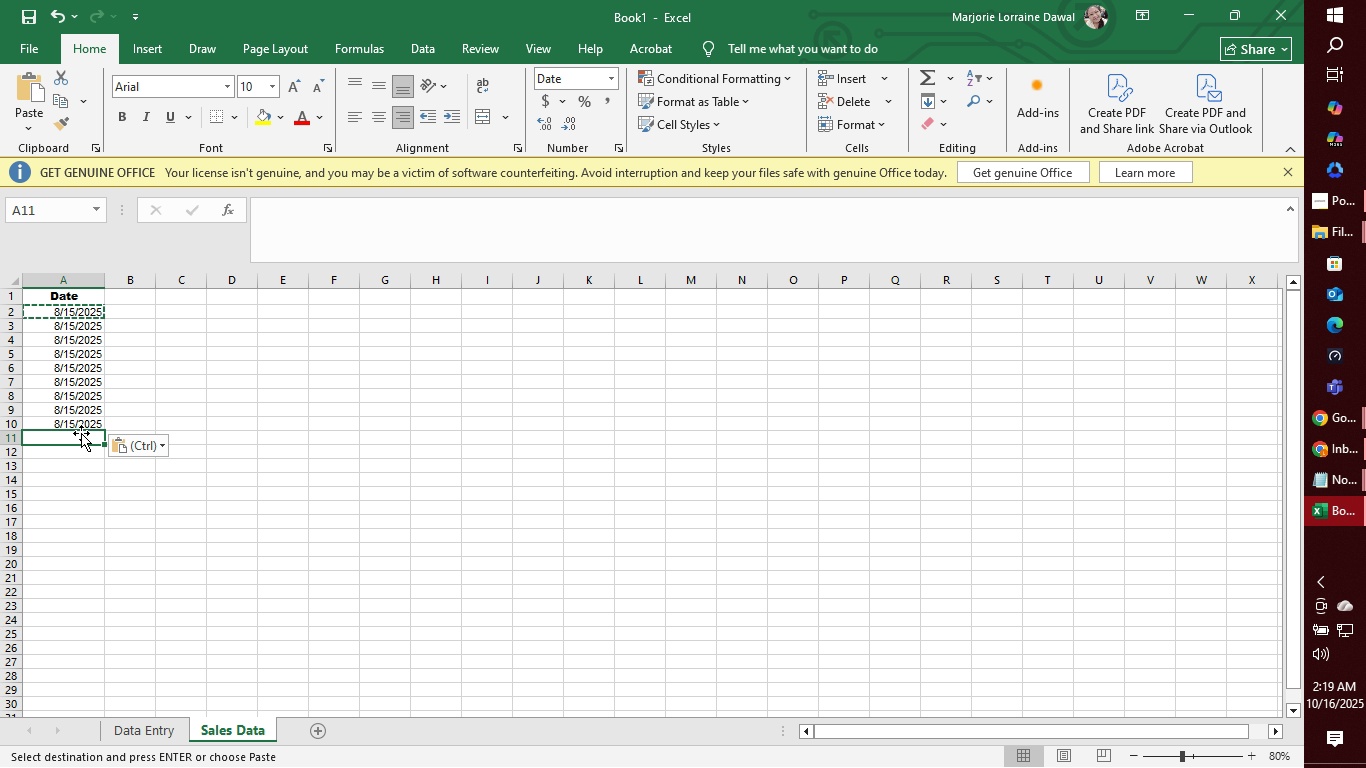 
double_click([79, 422])
 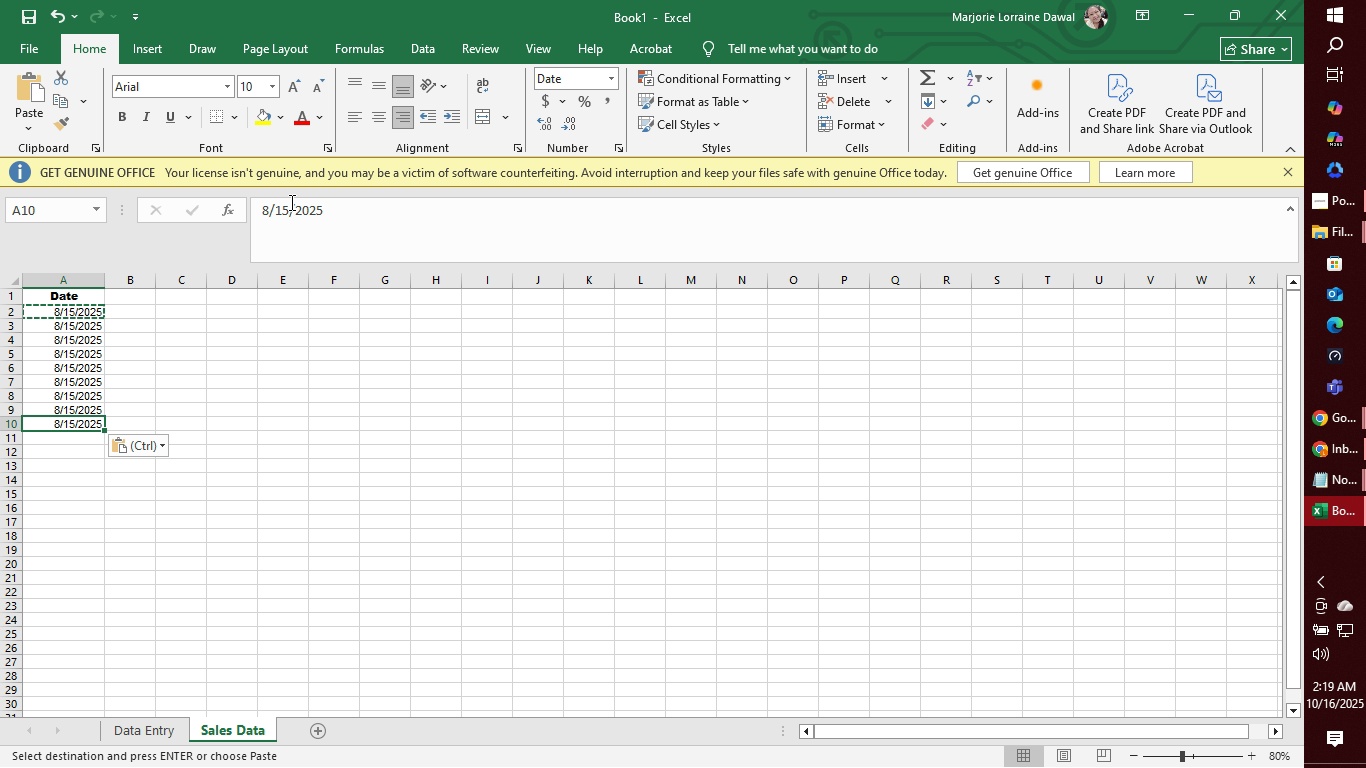 
left_click([290, 202])
 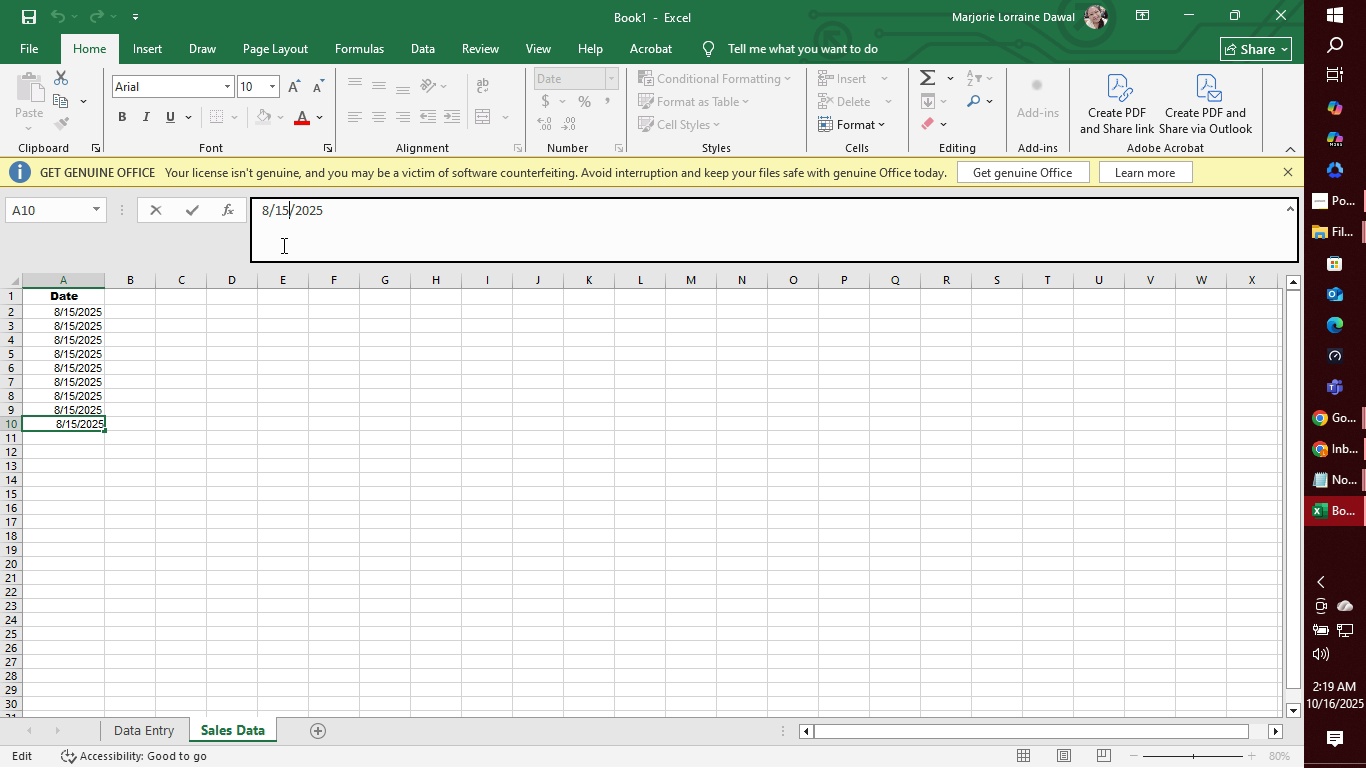 
key(Backspace)
 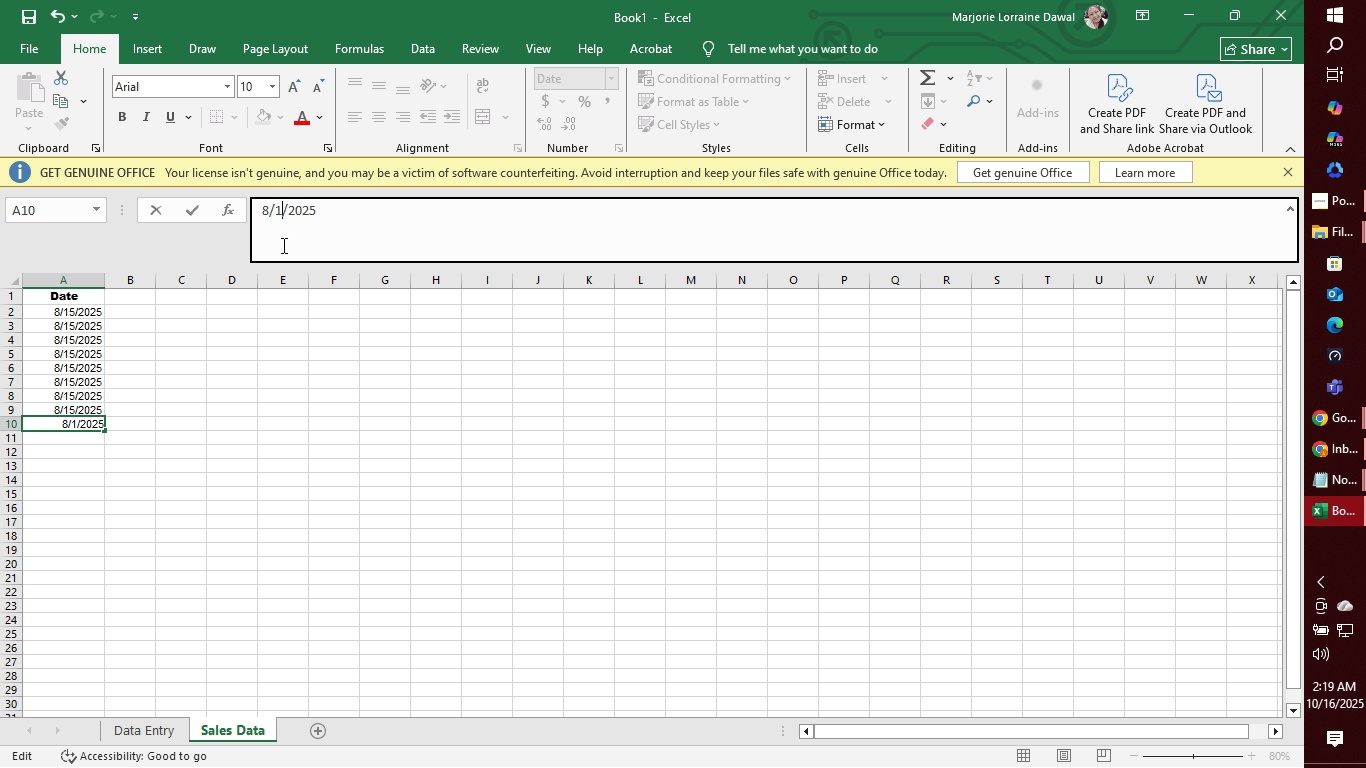 
key(6)
 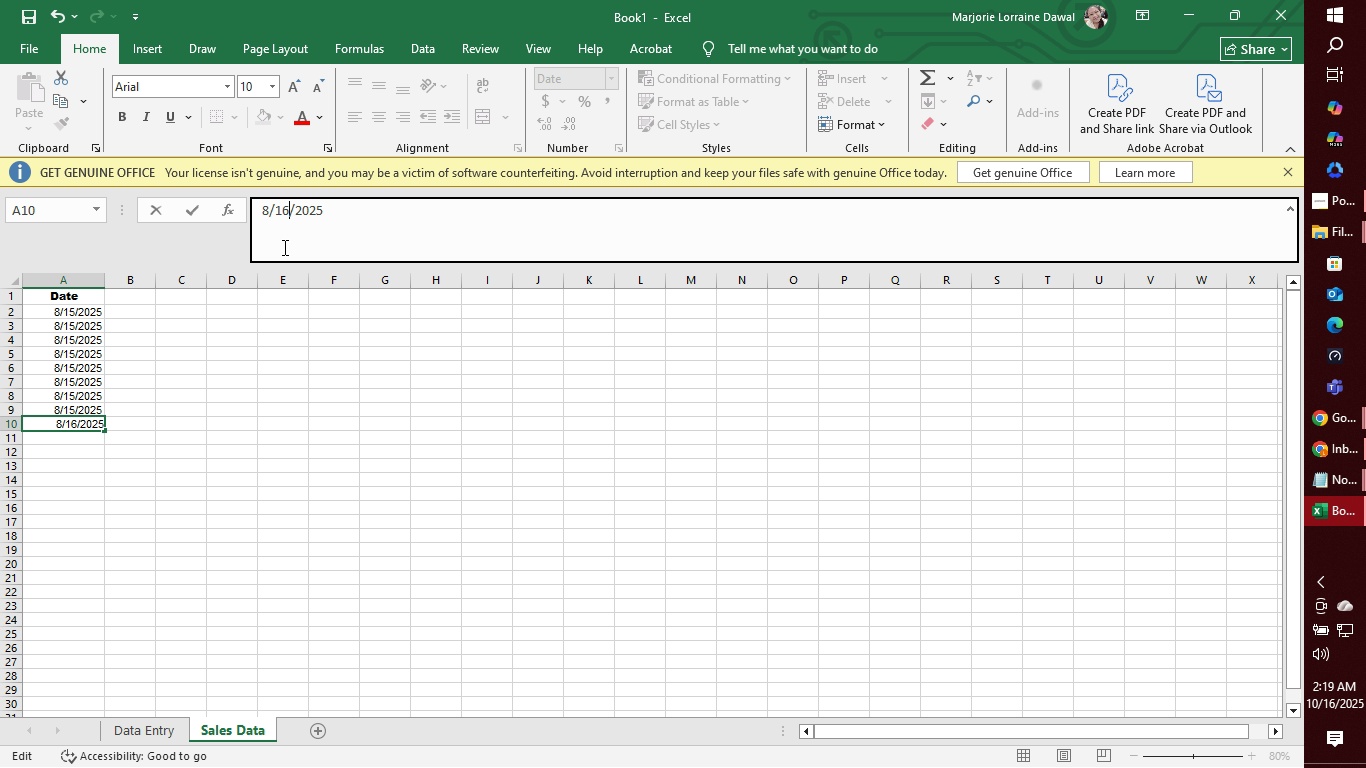 
key(Enter)
 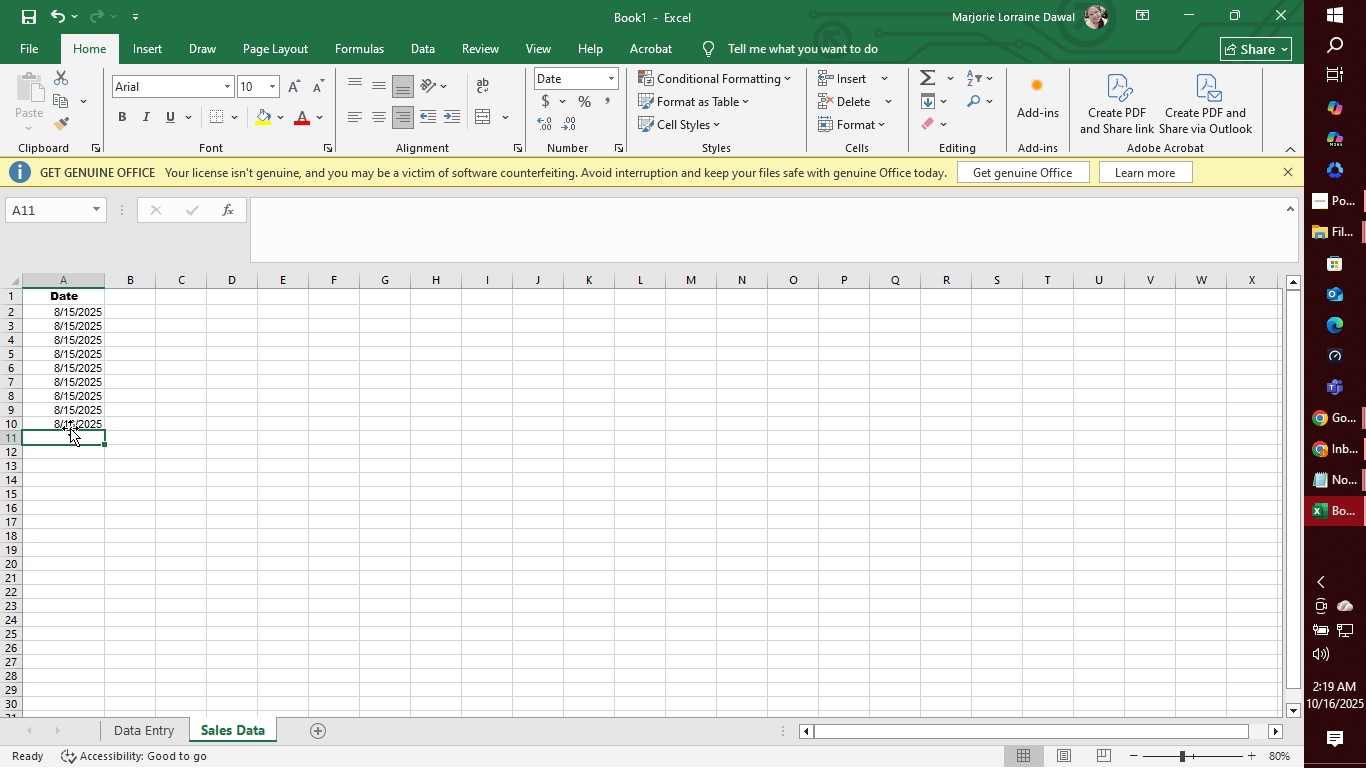 
left_click([72, 426])
 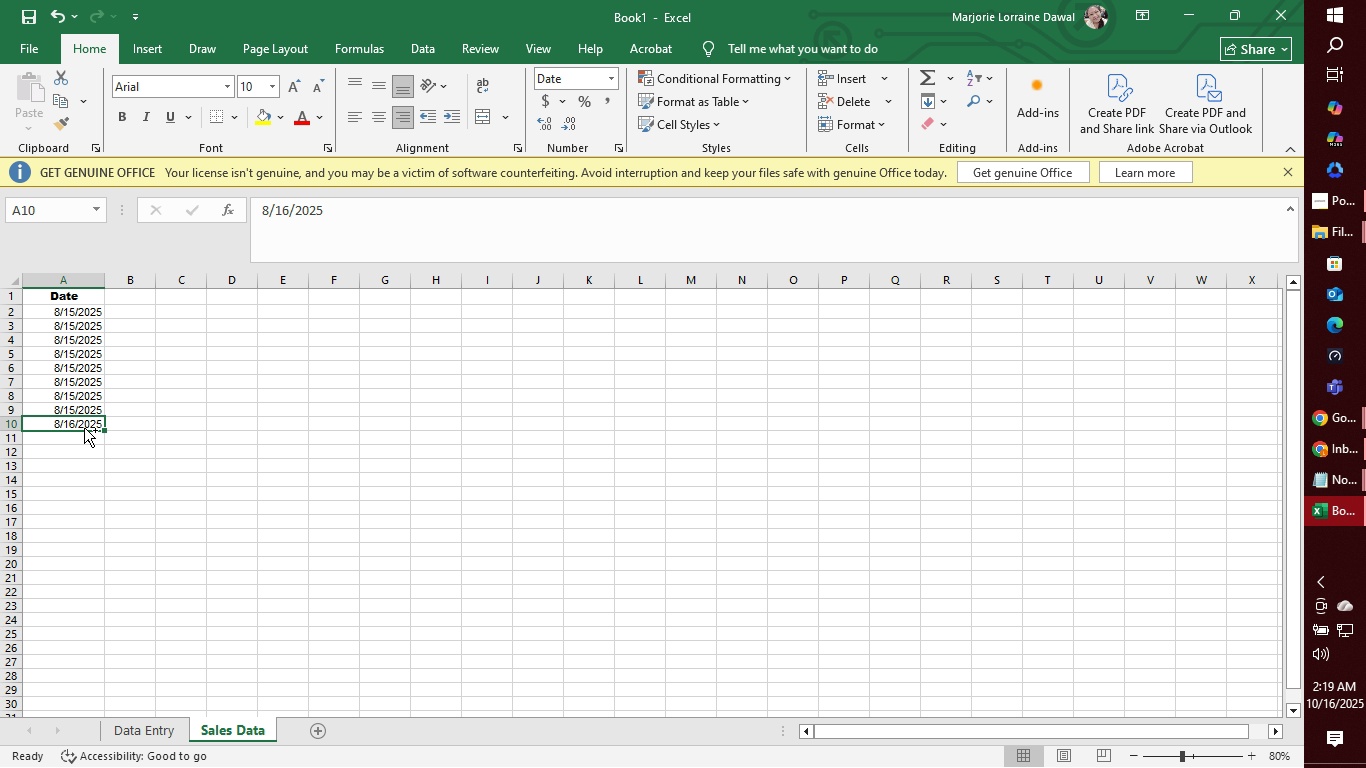 
key(Control+C)
 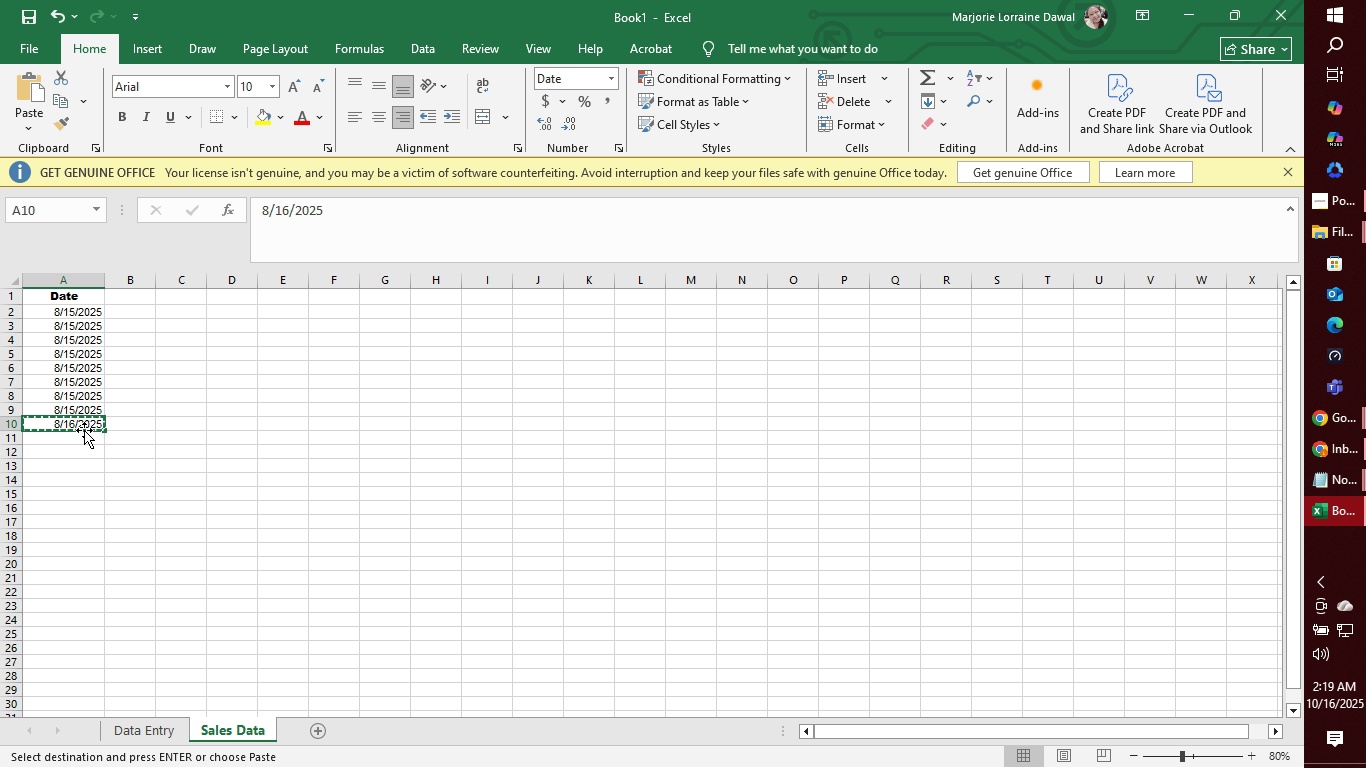 
wait(5.69)
 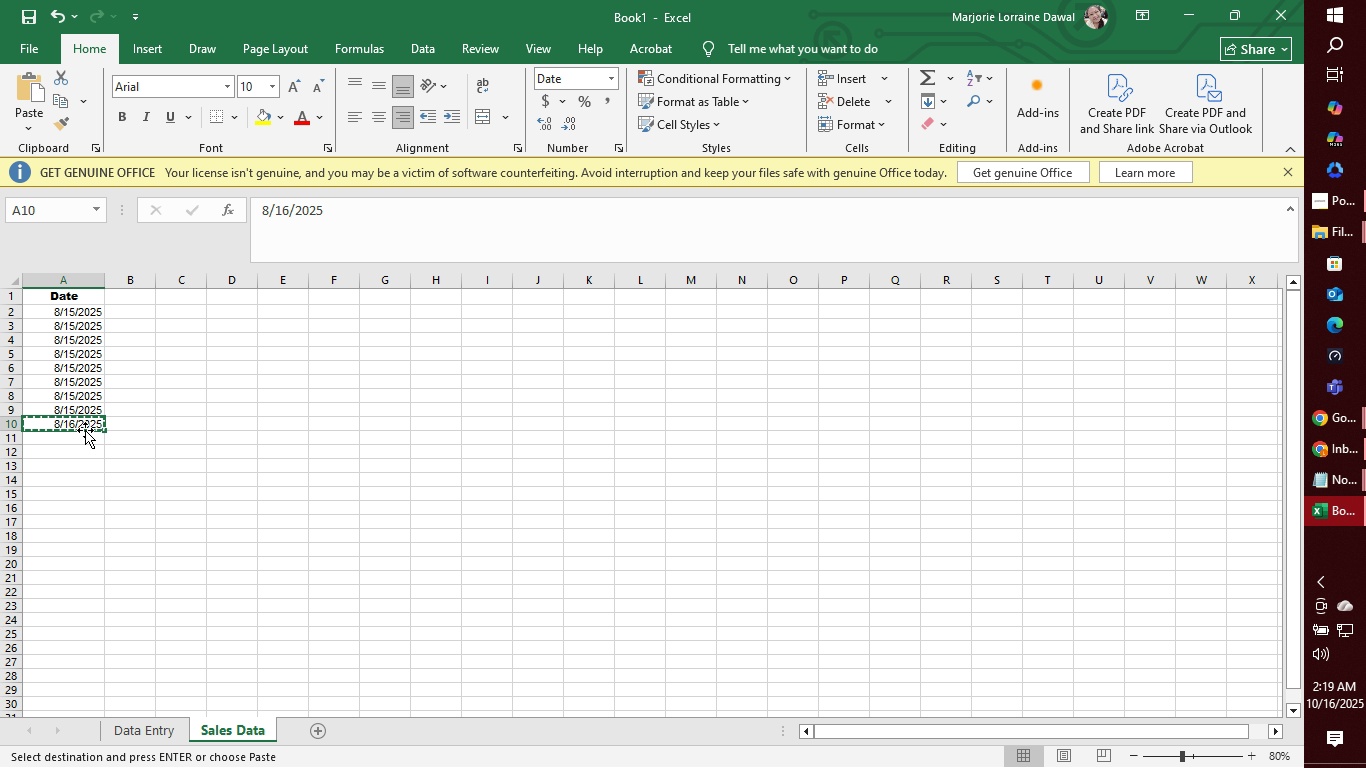 
left_click_drag(start_coordinate=[71, 439], to_coordinate=[71, 480])
 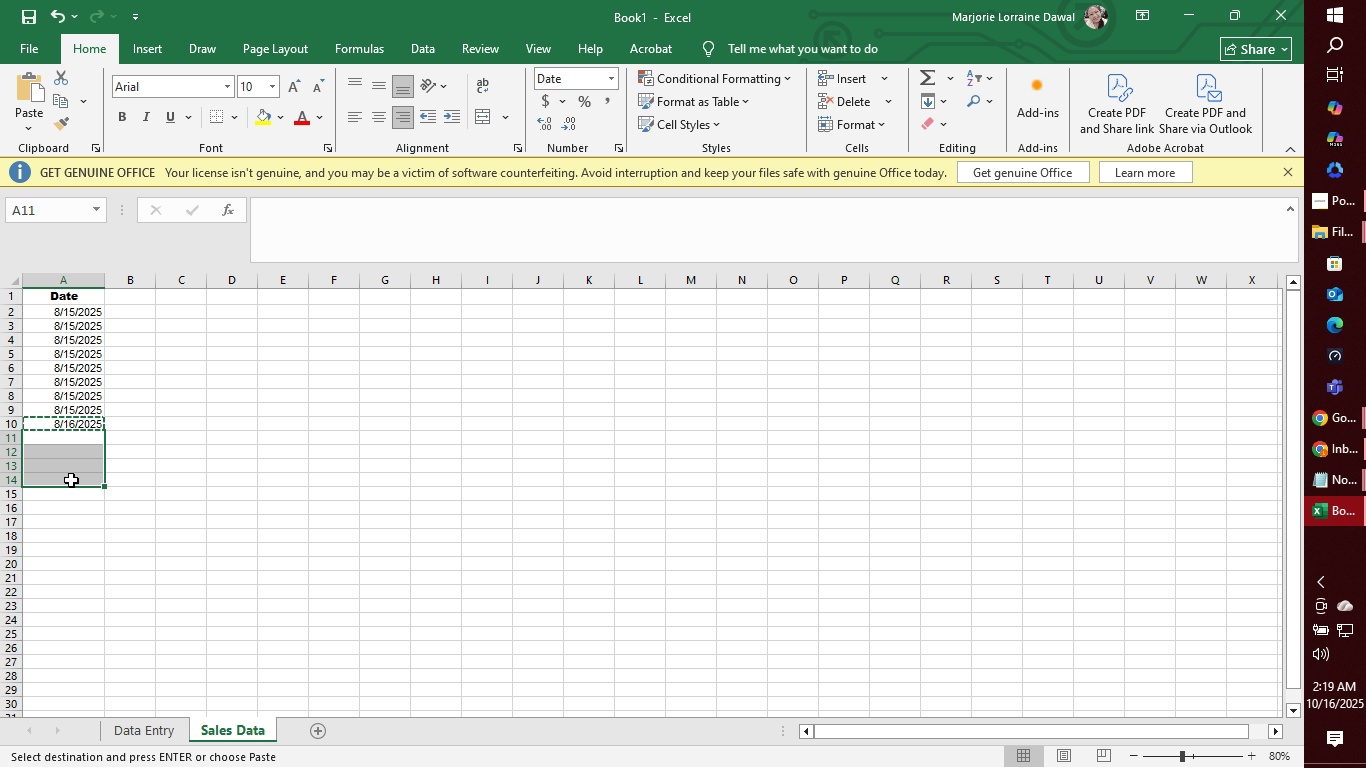 
key(Control+V)
 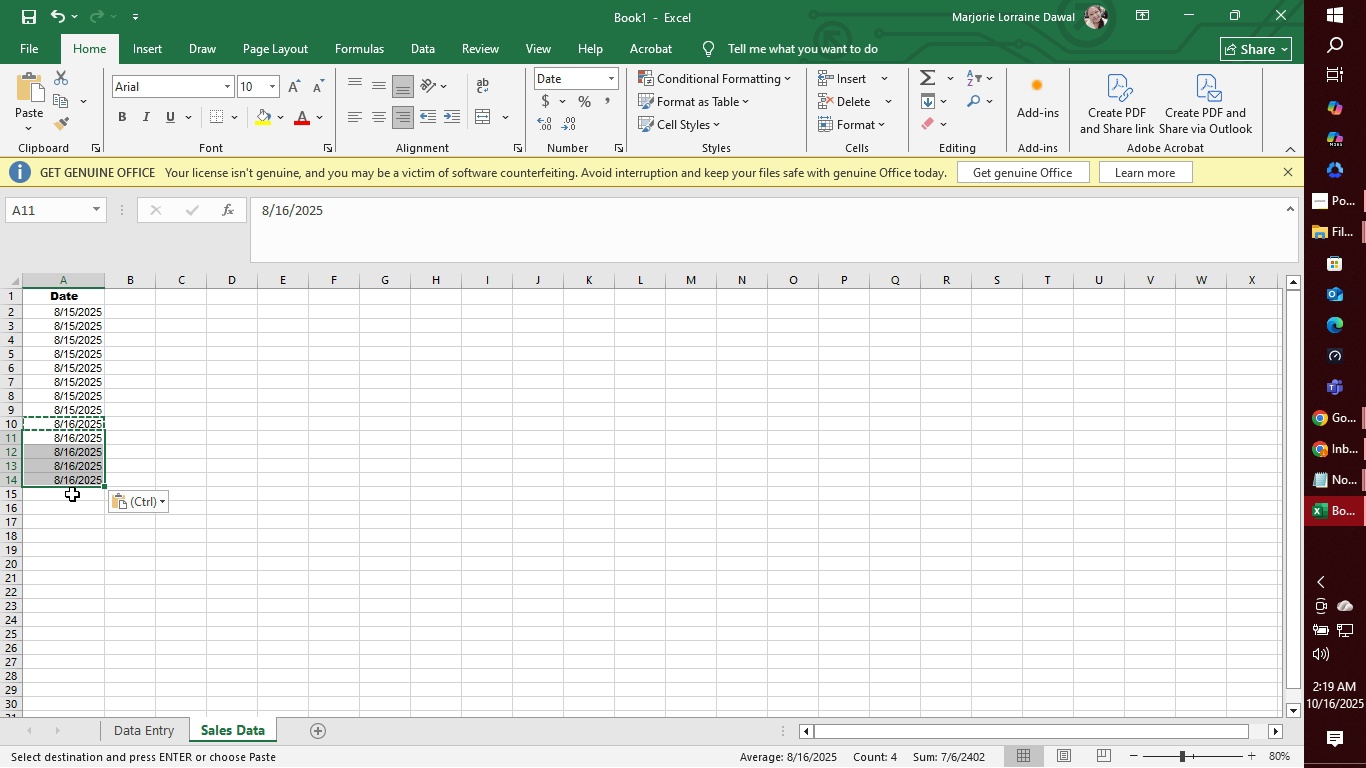 
left_click([72, 494])
 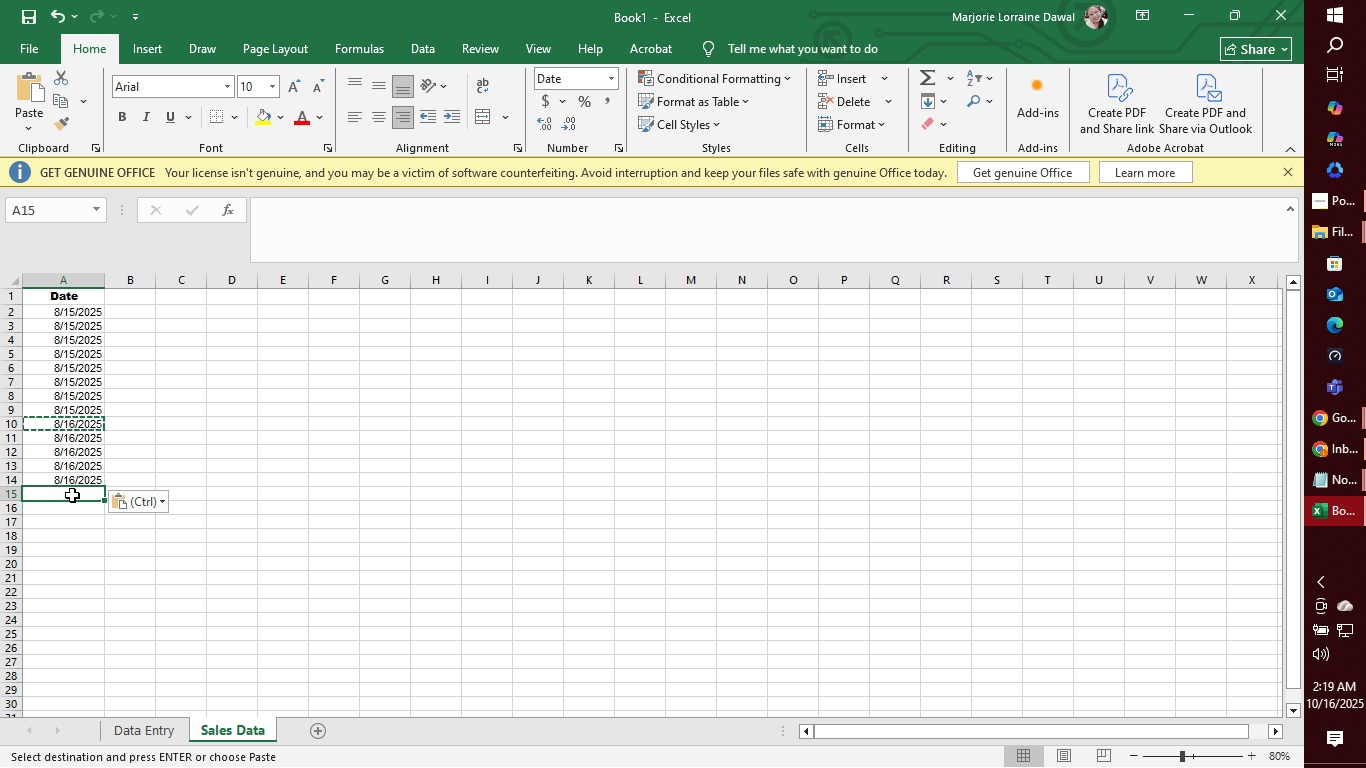 
type(8/17/2025)
 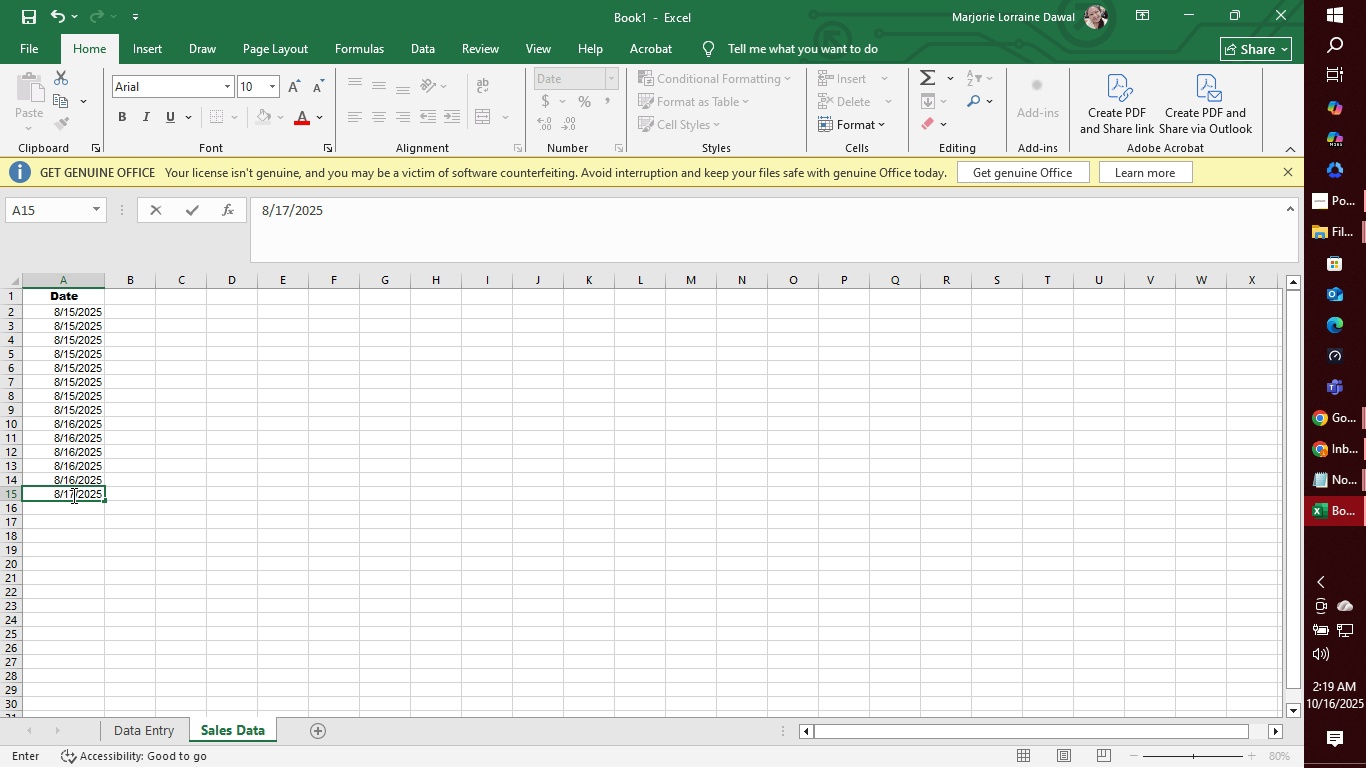 
double_click([72, 495])
 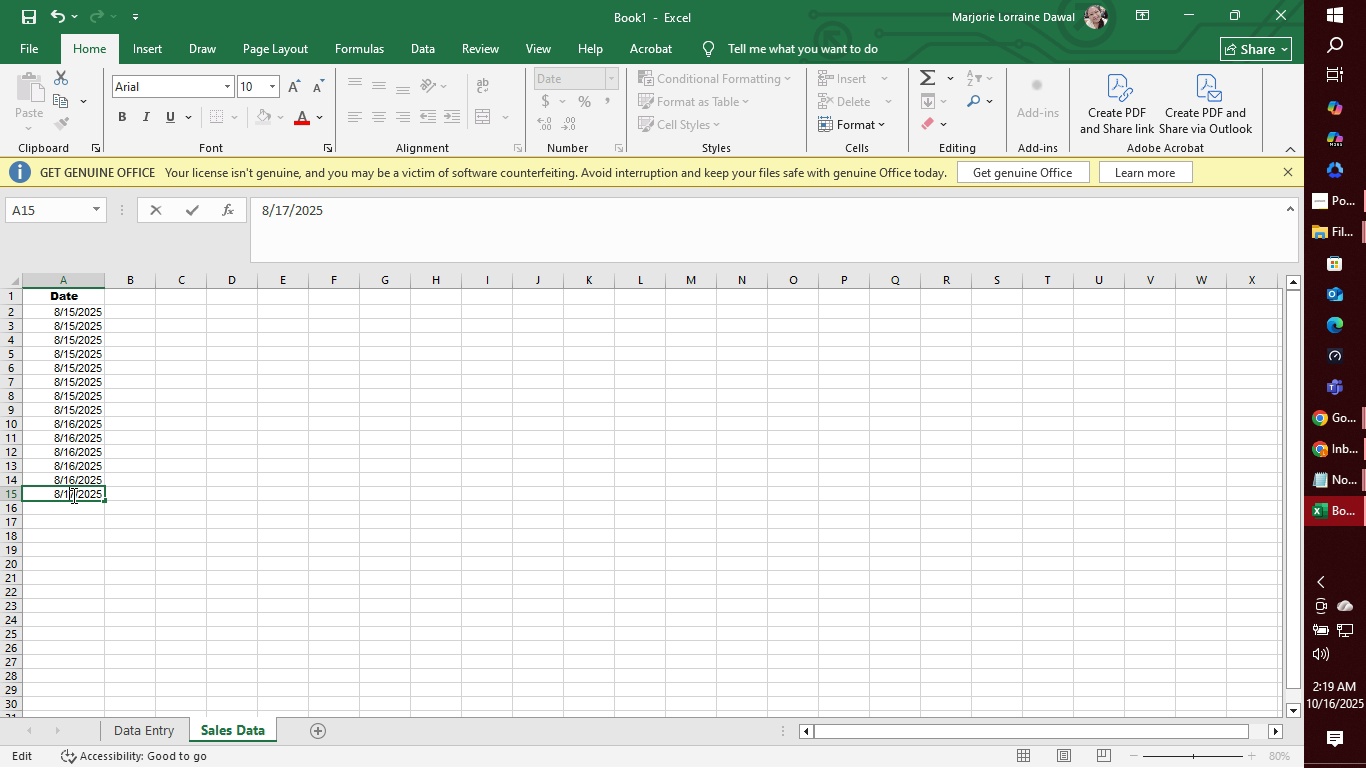 
double_click([72, 495])
 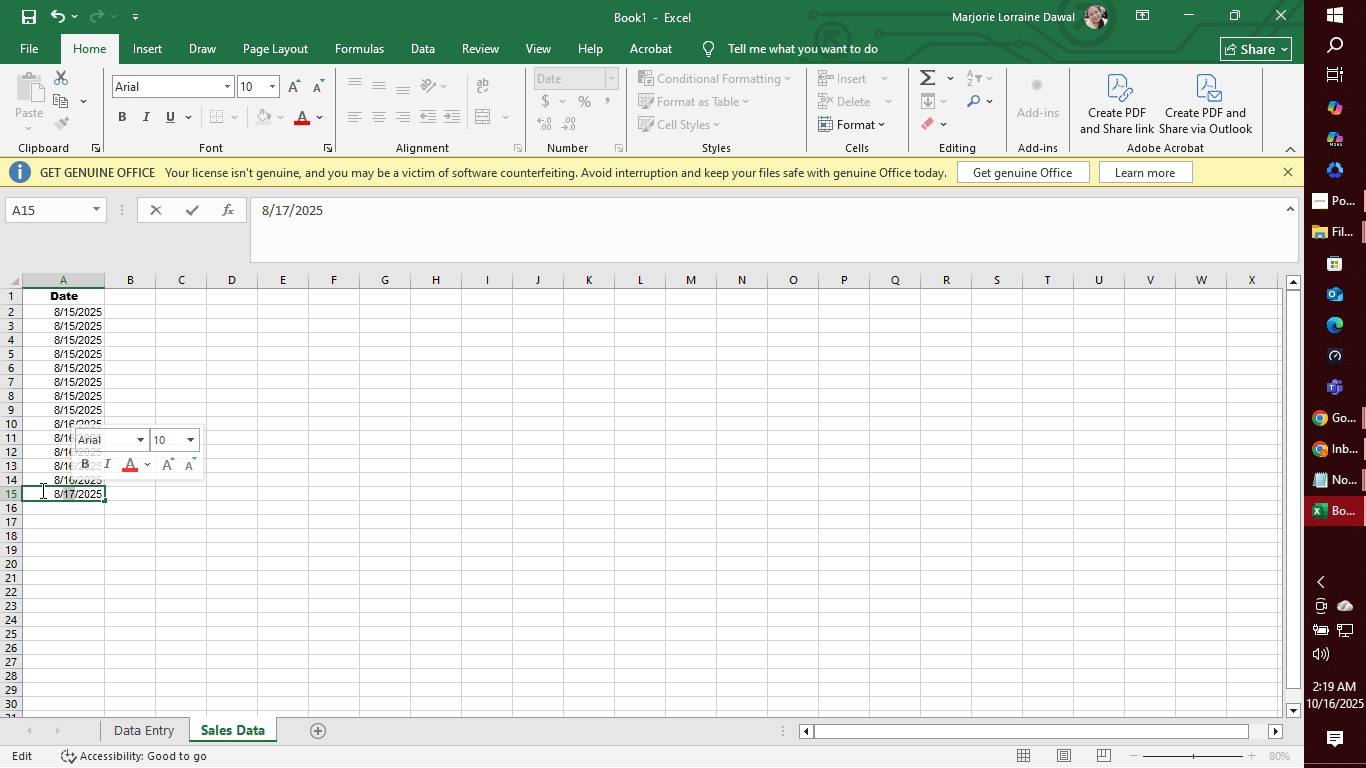 
left_click([41, 490])
 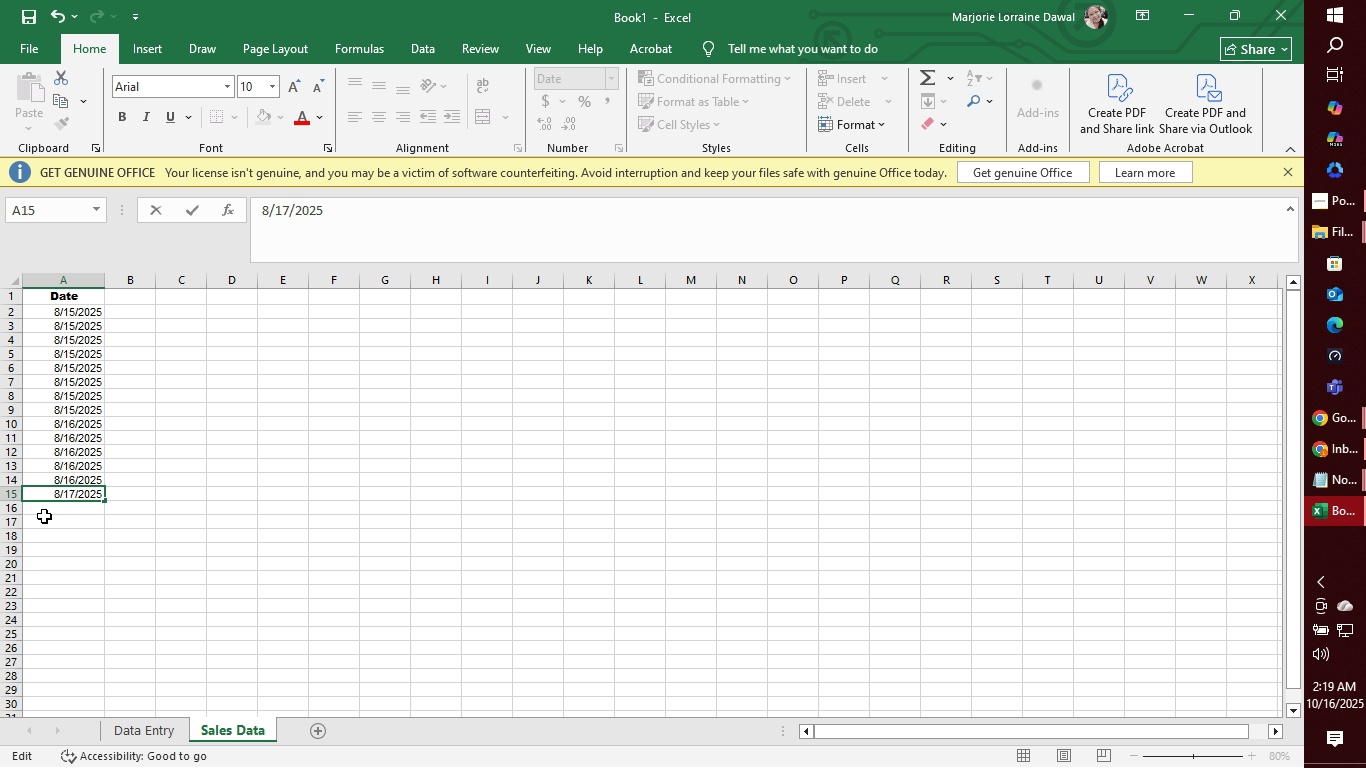 
left_click([44, 516])
 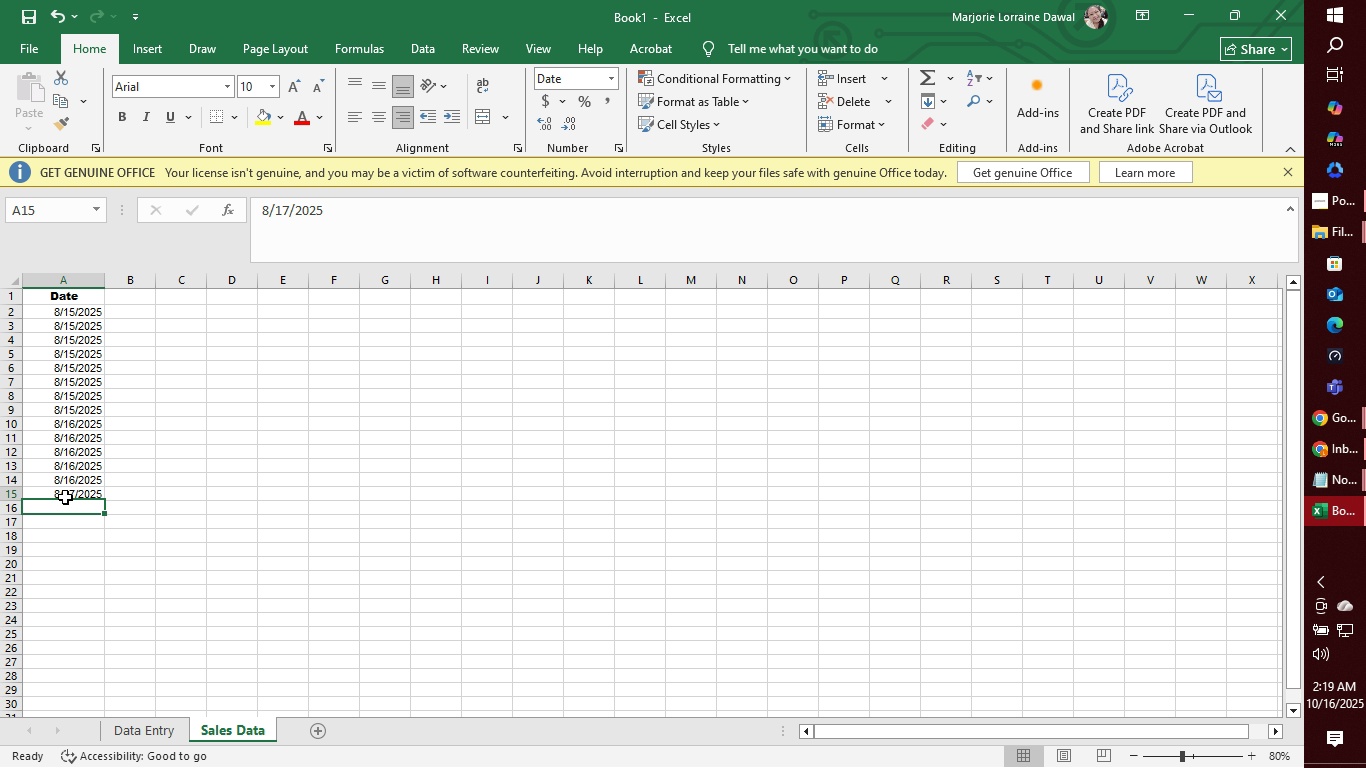 
left_click([65, 497])
 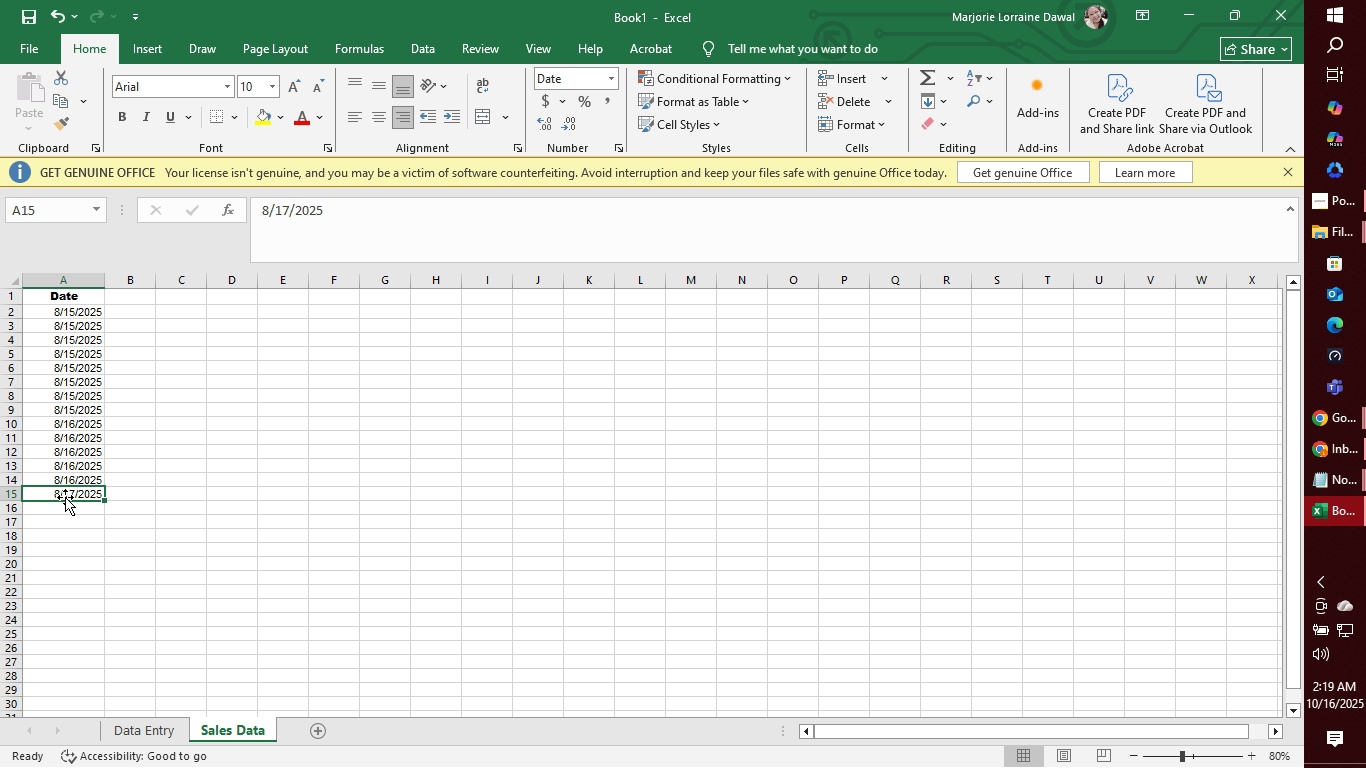 
key(Control+C)
 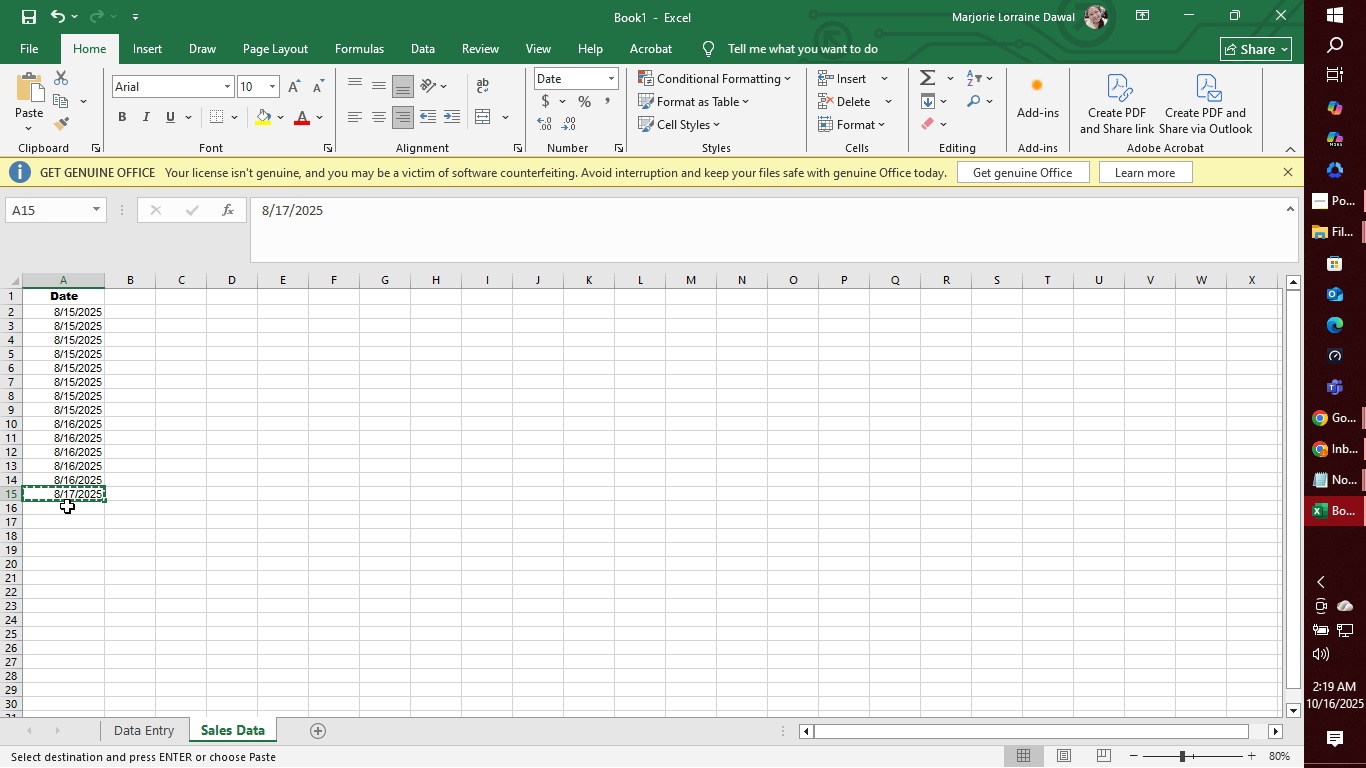 
left_click_drag(start_coordinate=[67, 506], to_coordinate=[72, 595])
 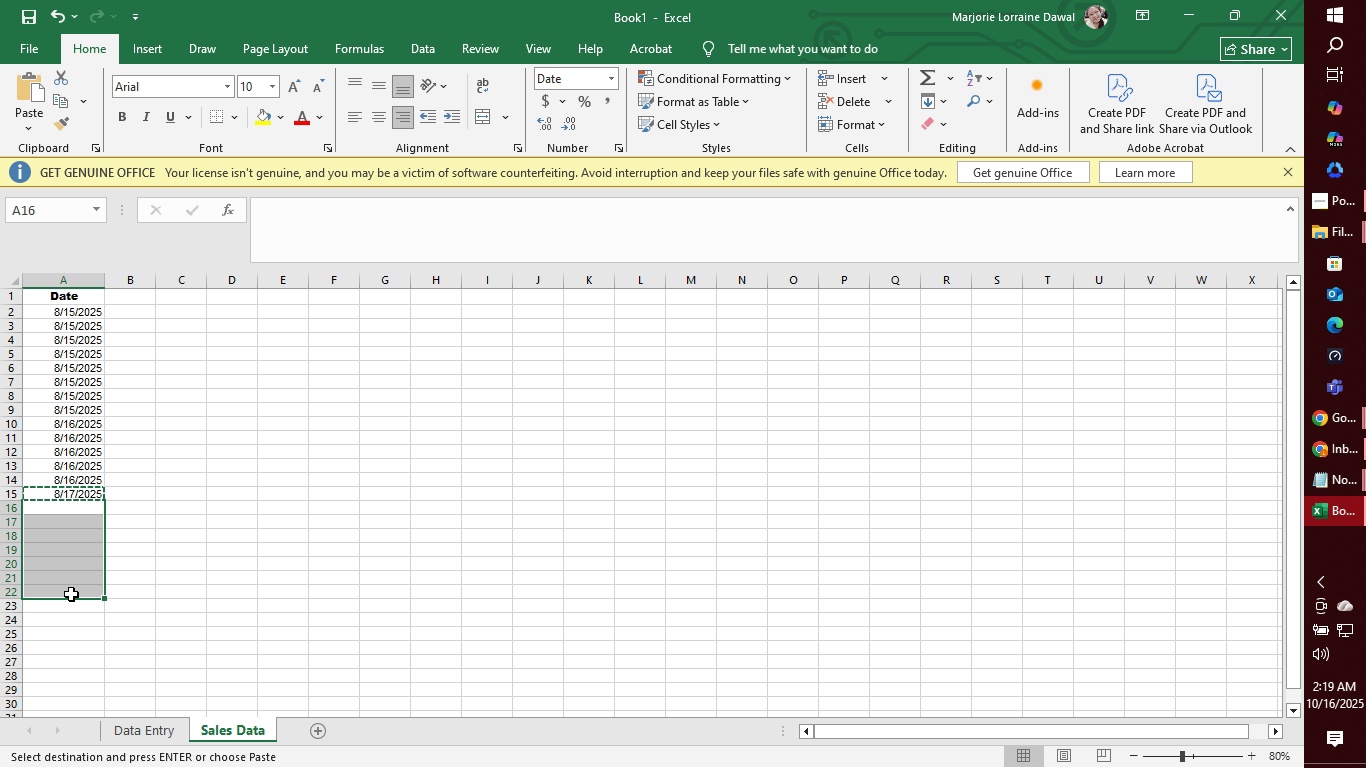 
key(Control+V)
 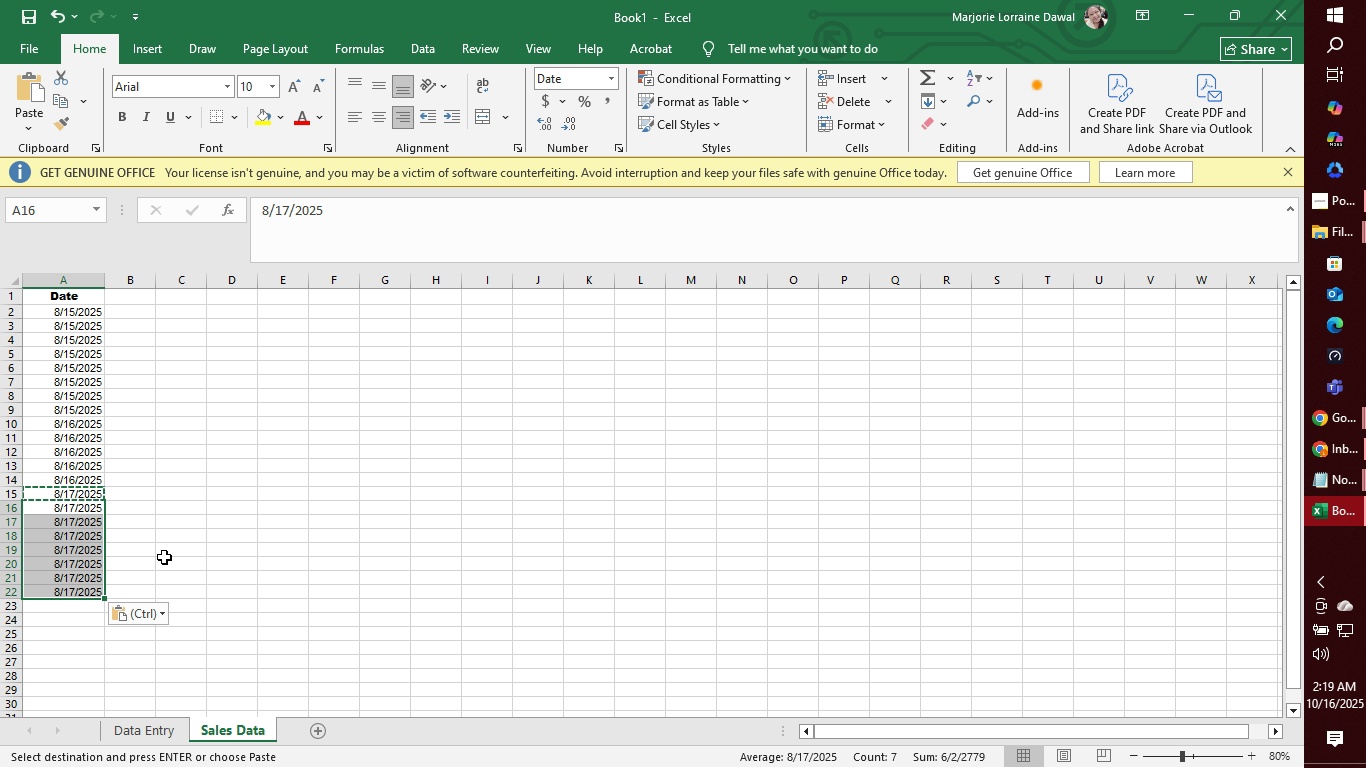 
scroll: coordinate [64, 553], scroll_direction: down, amount: 5.0
 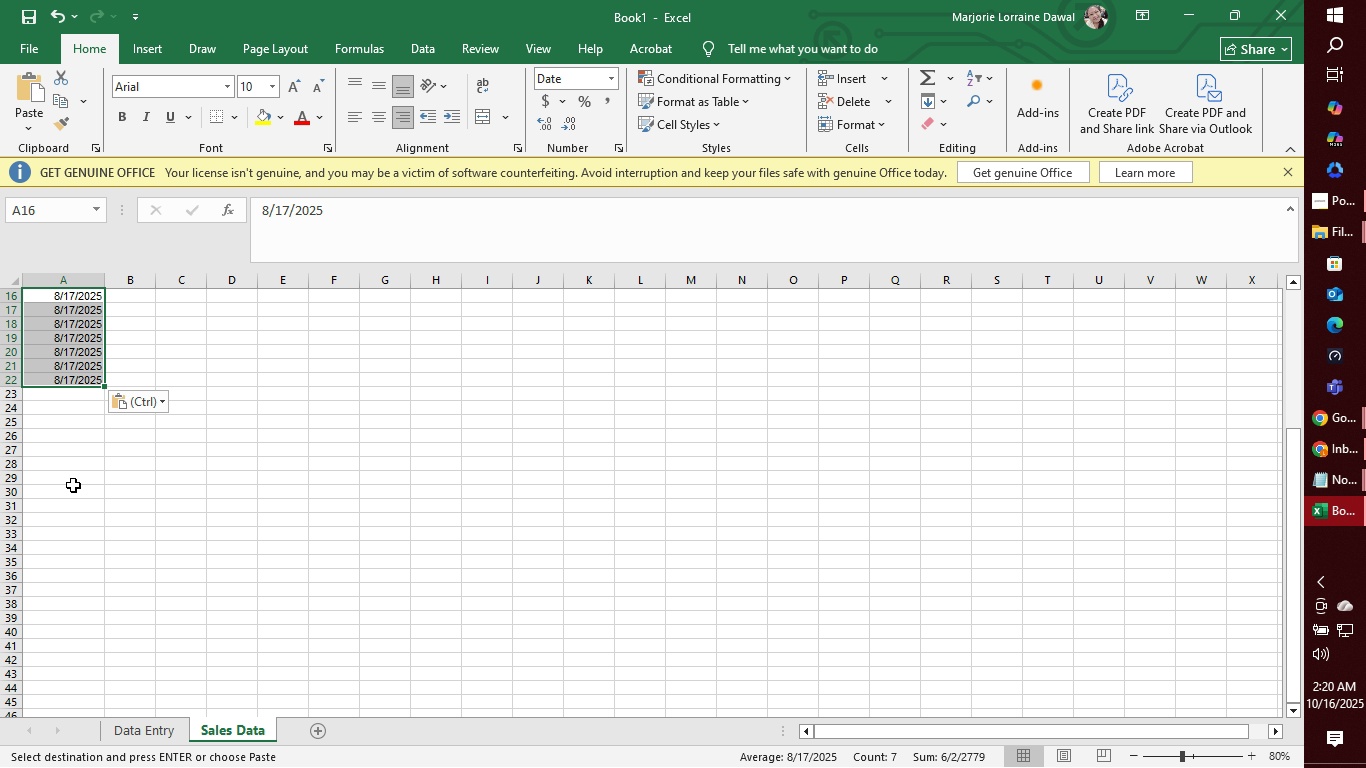 
wait(23.41)
 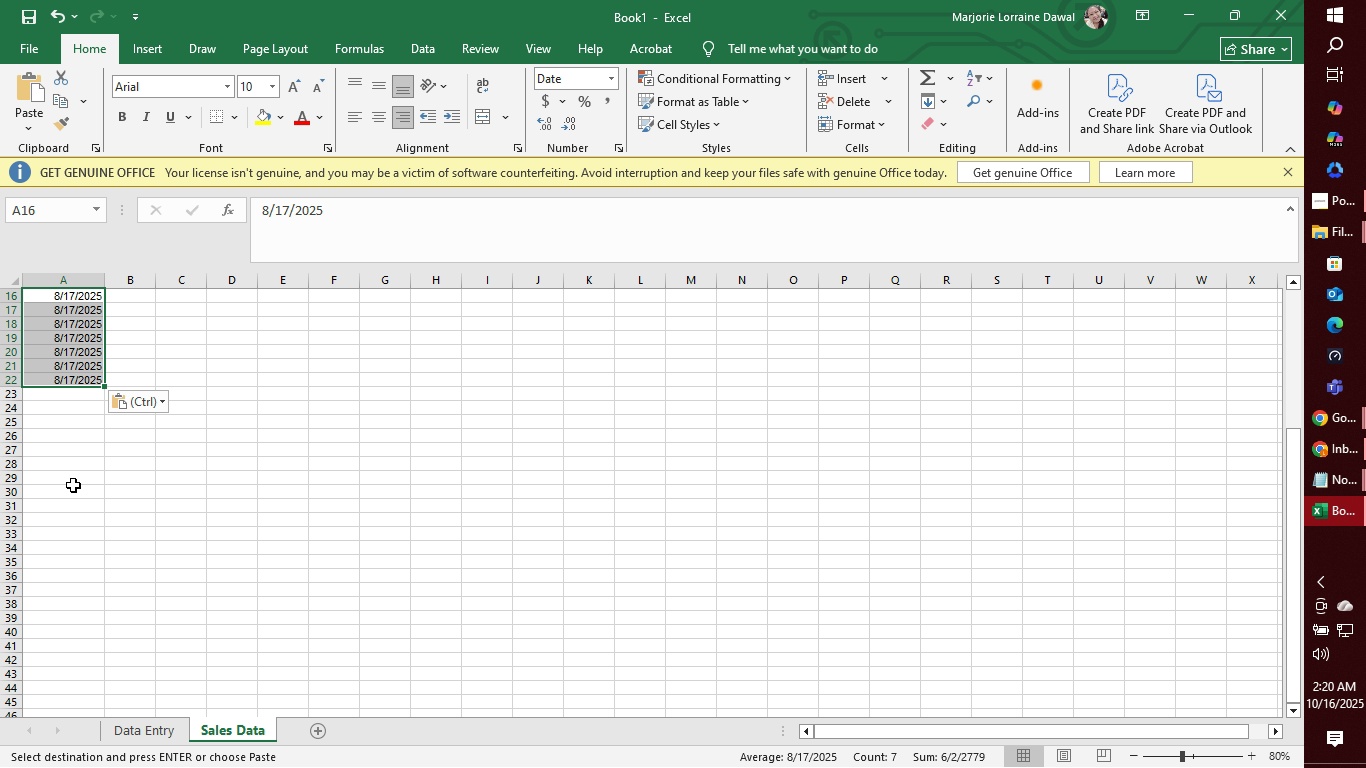 
left_click([78, 401])
 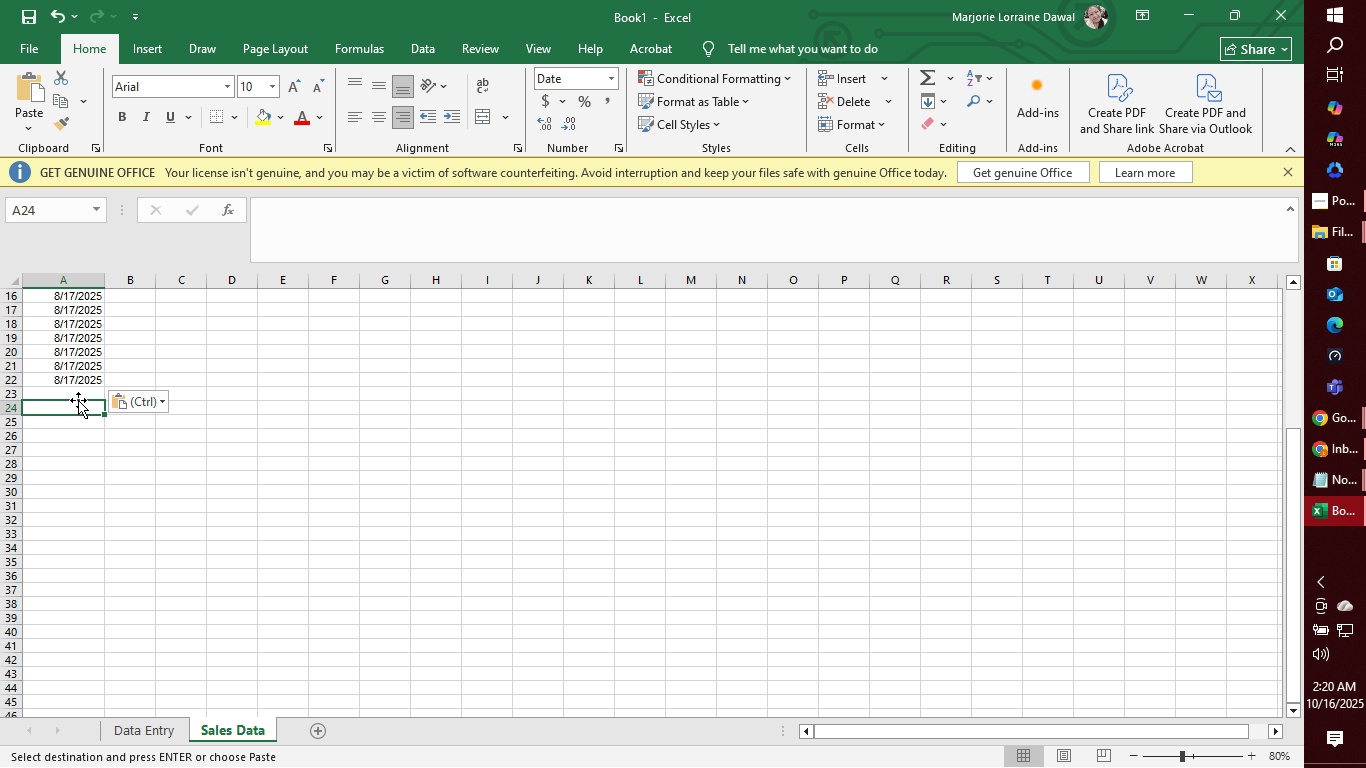 
wait(9.14)
 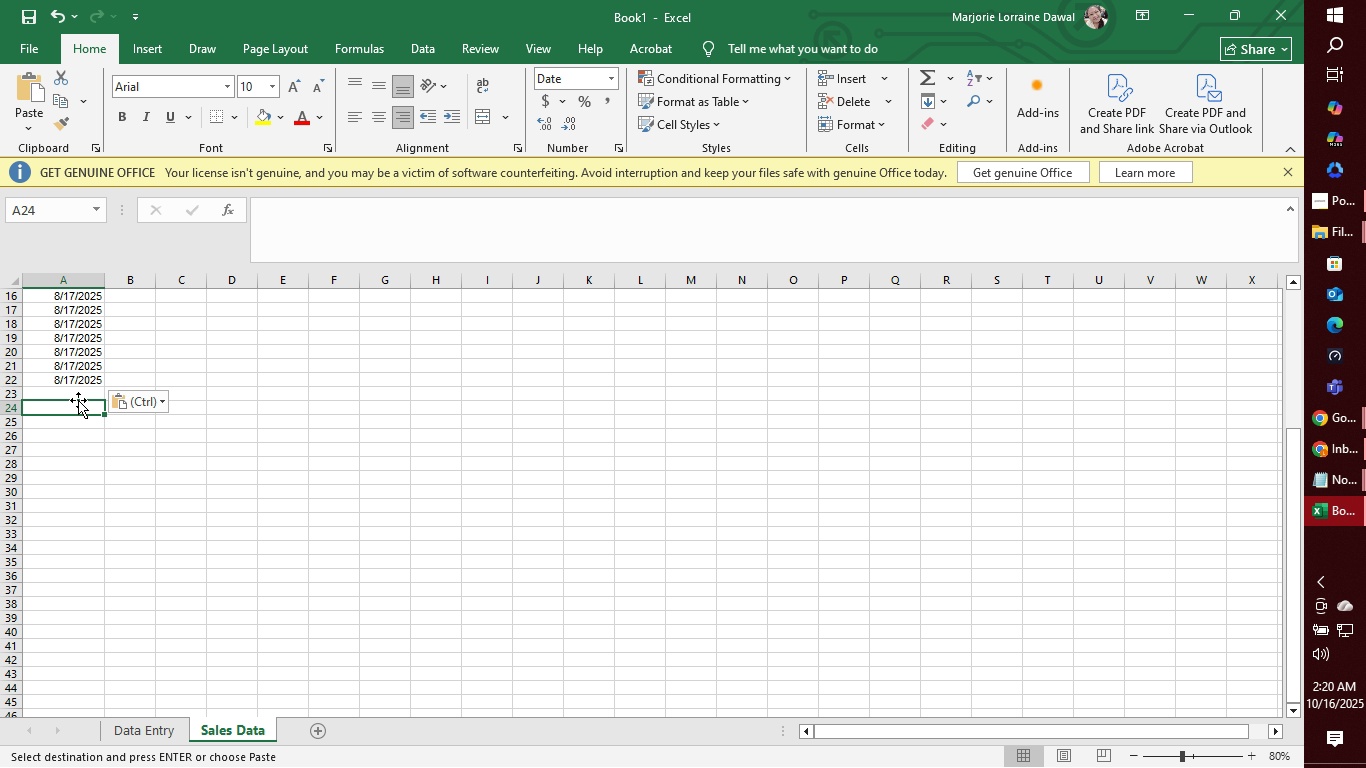 
left_click([61, 392])
 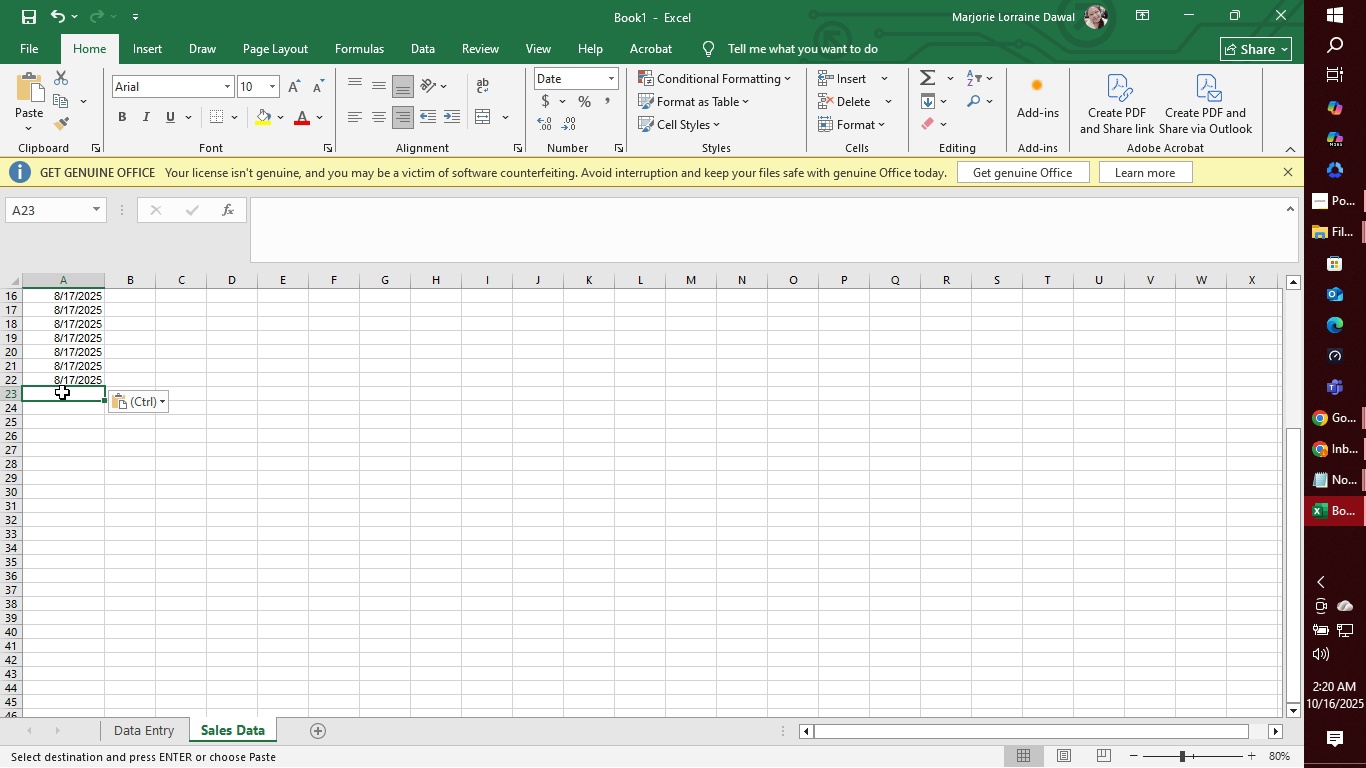 
left_click_drag(start_coordinate=[62, 392], to_coordinate=[66, 450])
 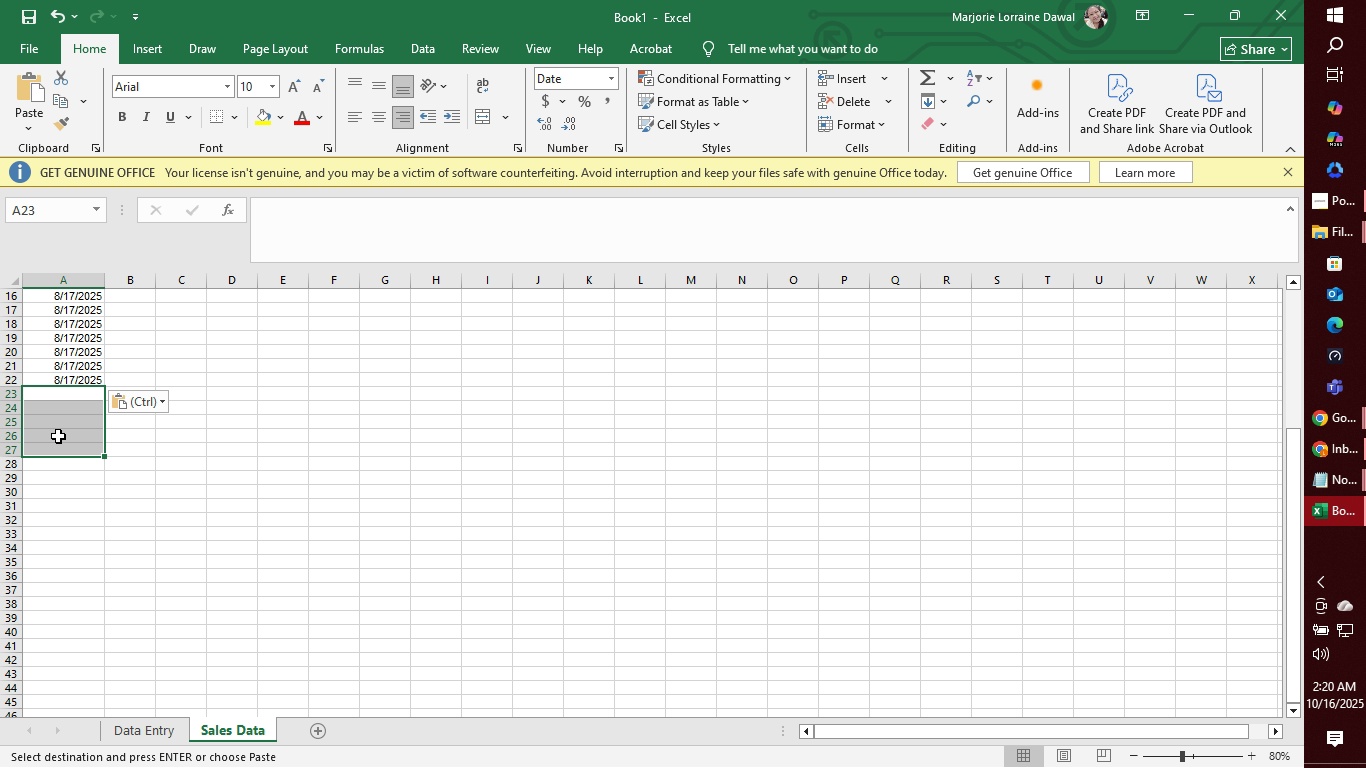 
key(Control+8)
 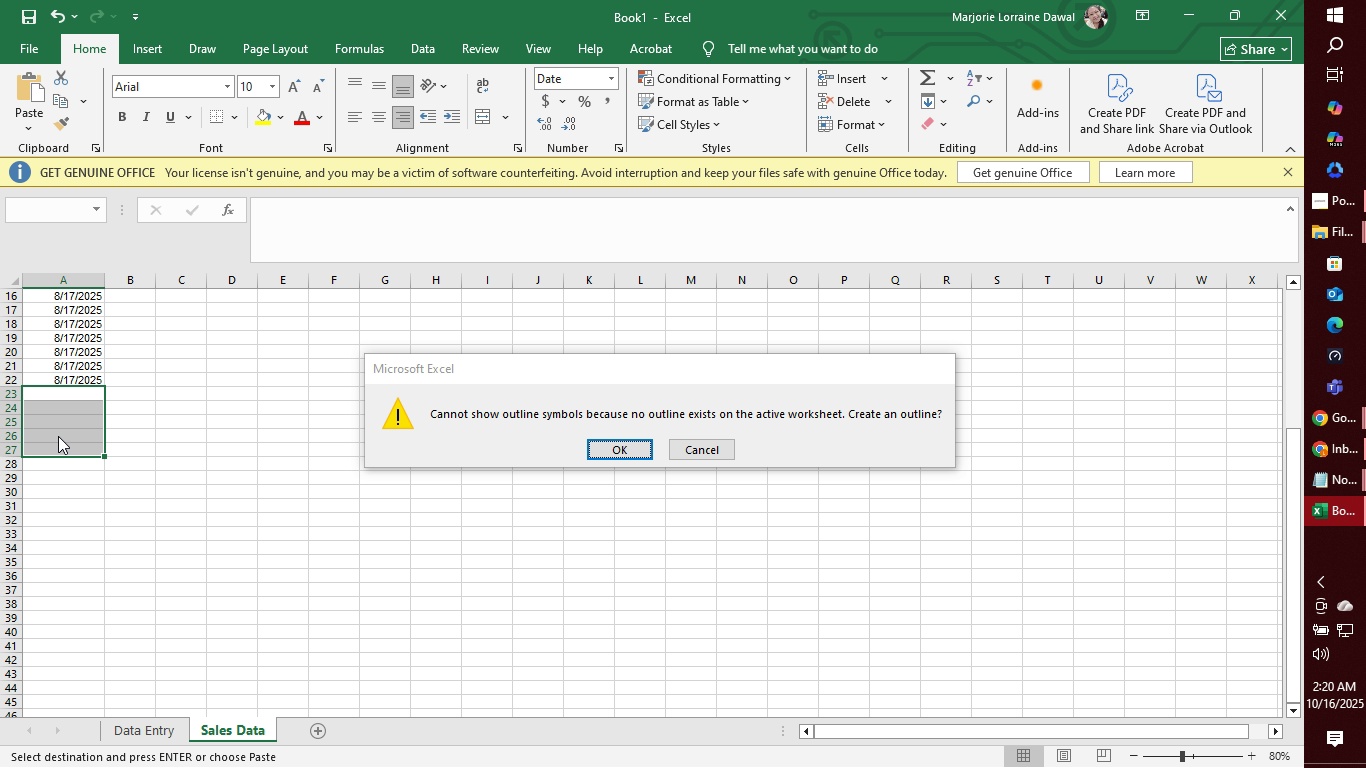 
key(Enter)
 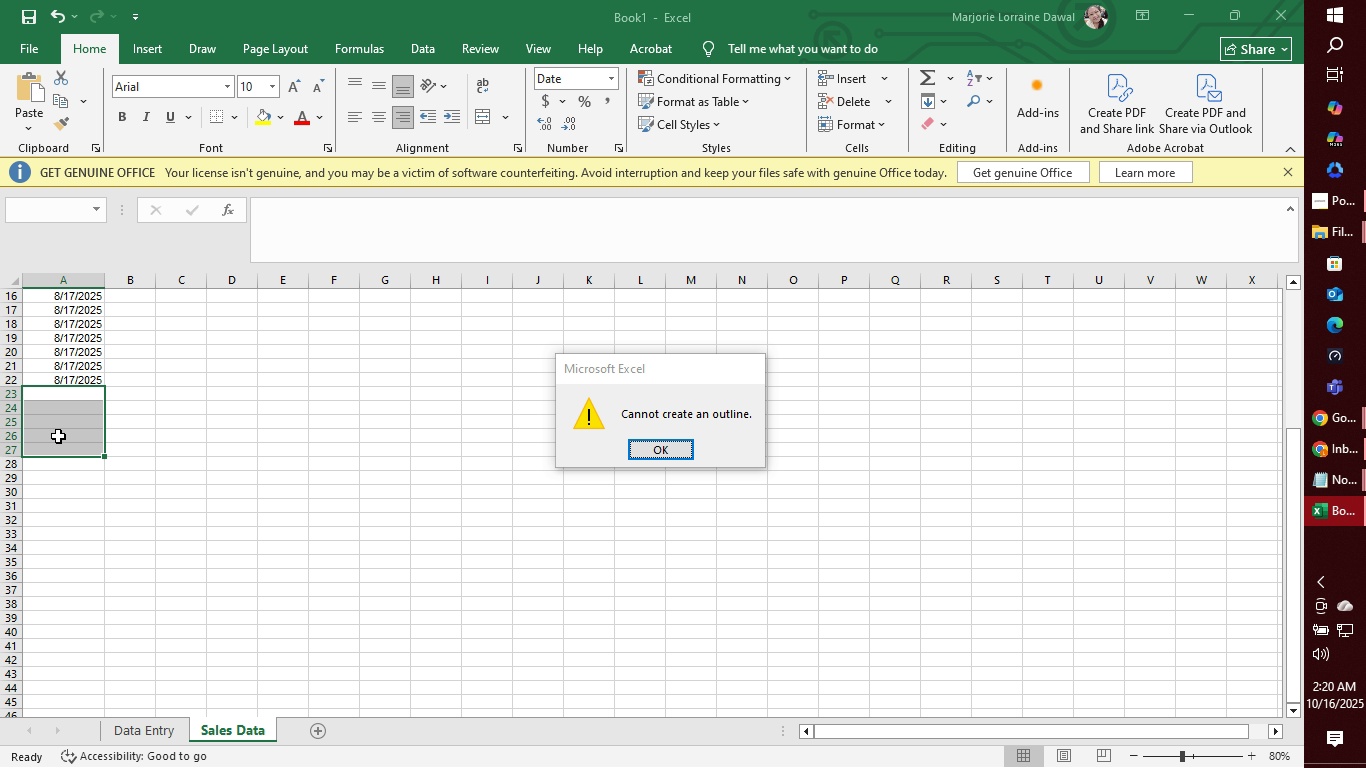 
key(Enter)
 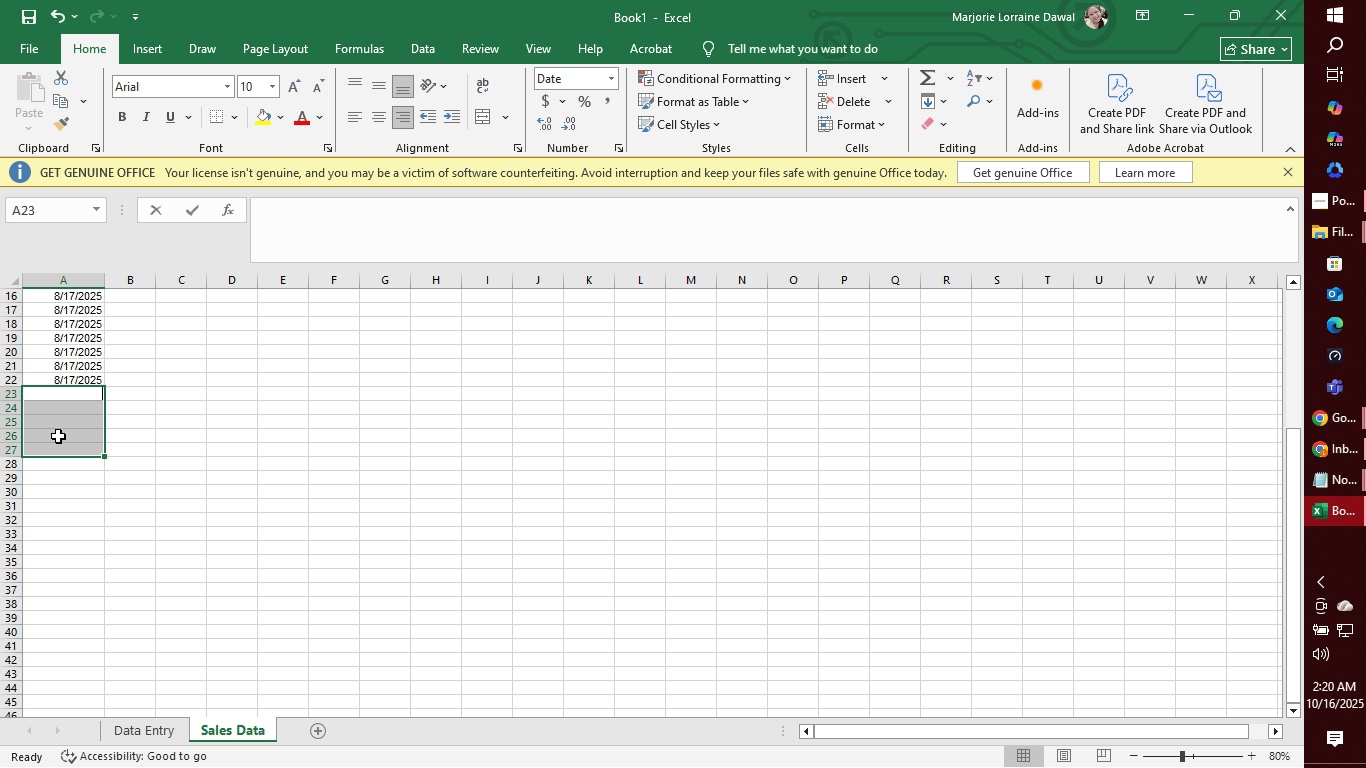 
type(8/18/2025)
 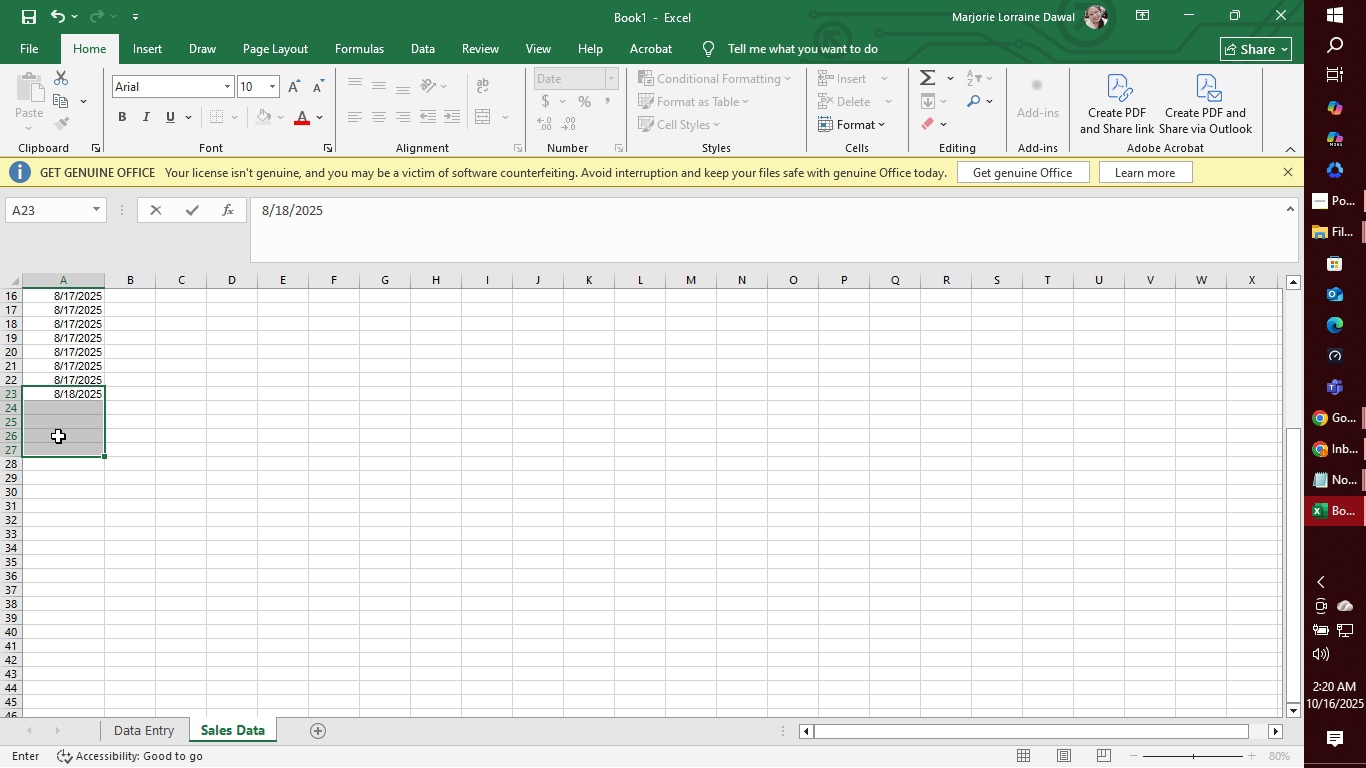 
key(Enter)
 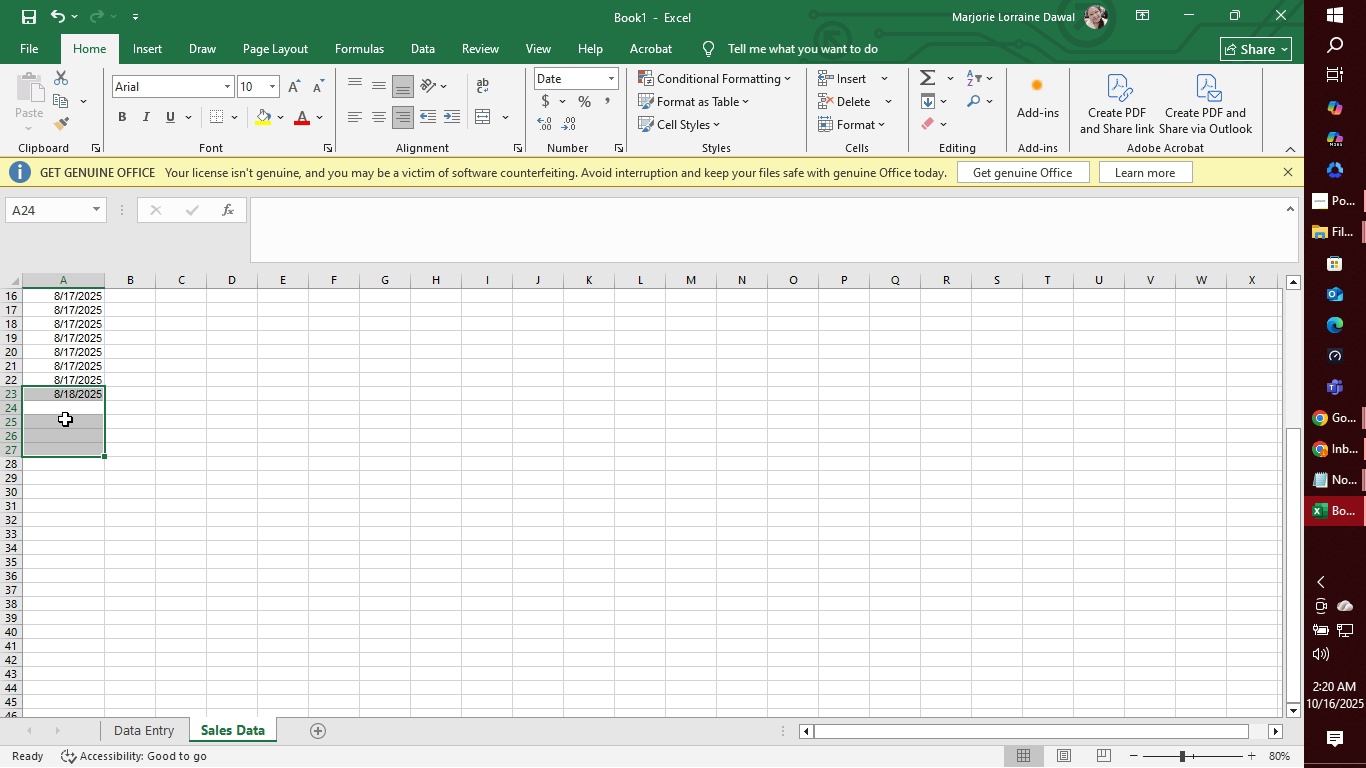 
left_click([65, 419])
 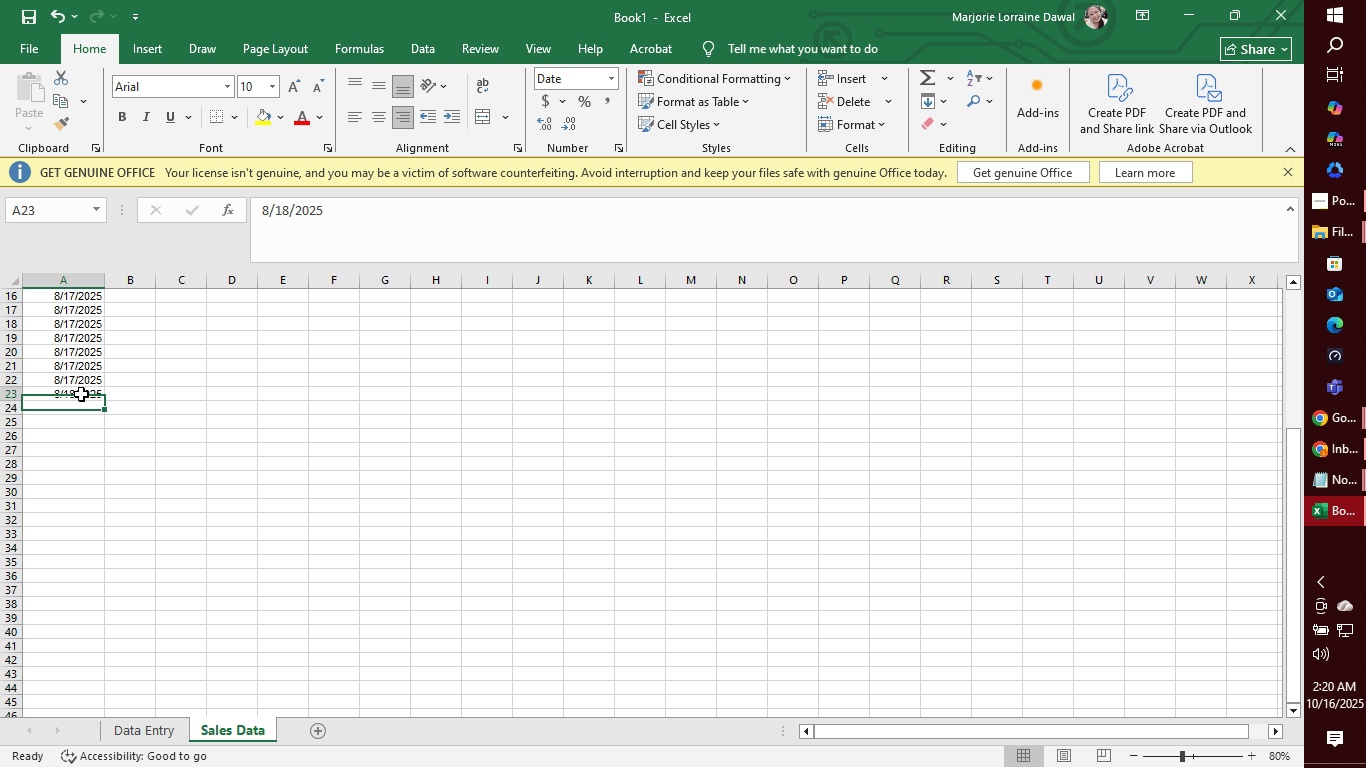 
left_click([81, 394])
 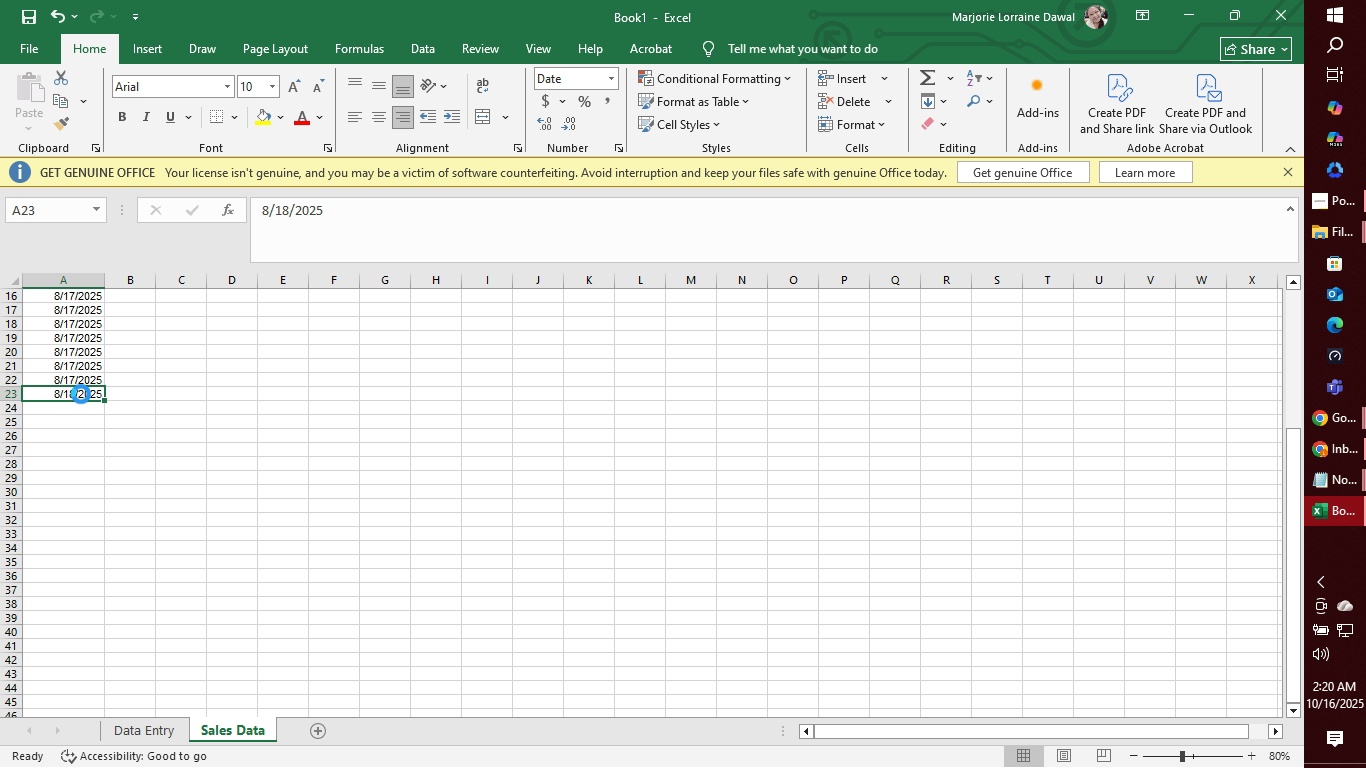 
key(Control+C)
 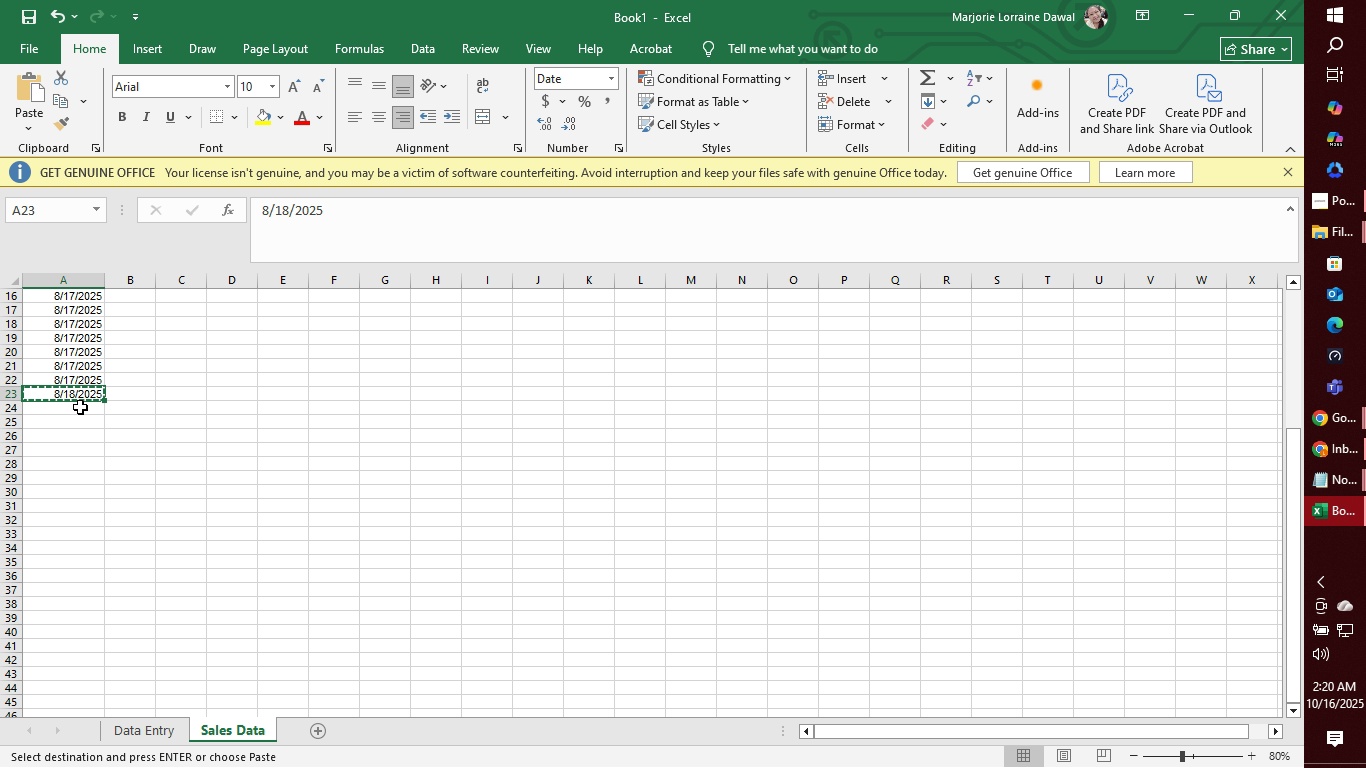 
left_click_drag(start_coordinate=[80, 407], to_coordinate=[71, 451])
 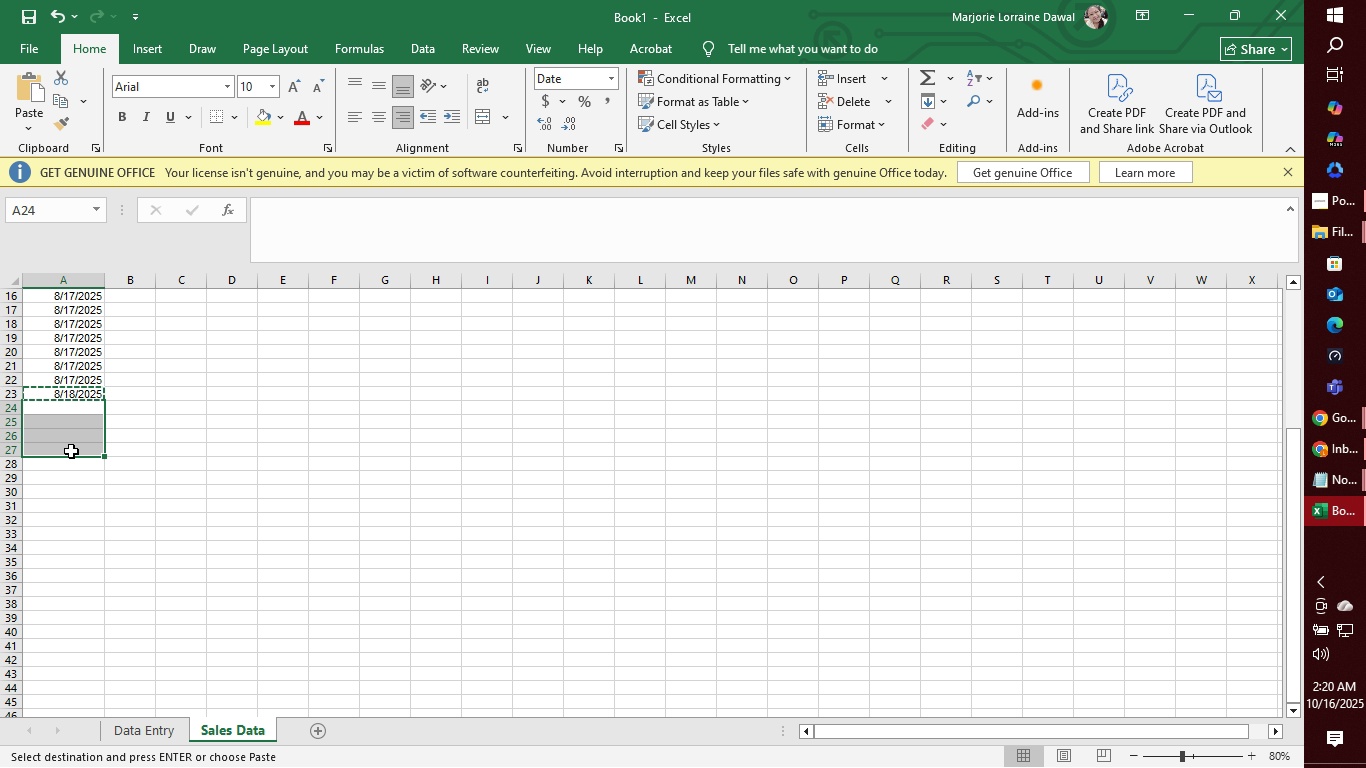 
key(Control+V)
 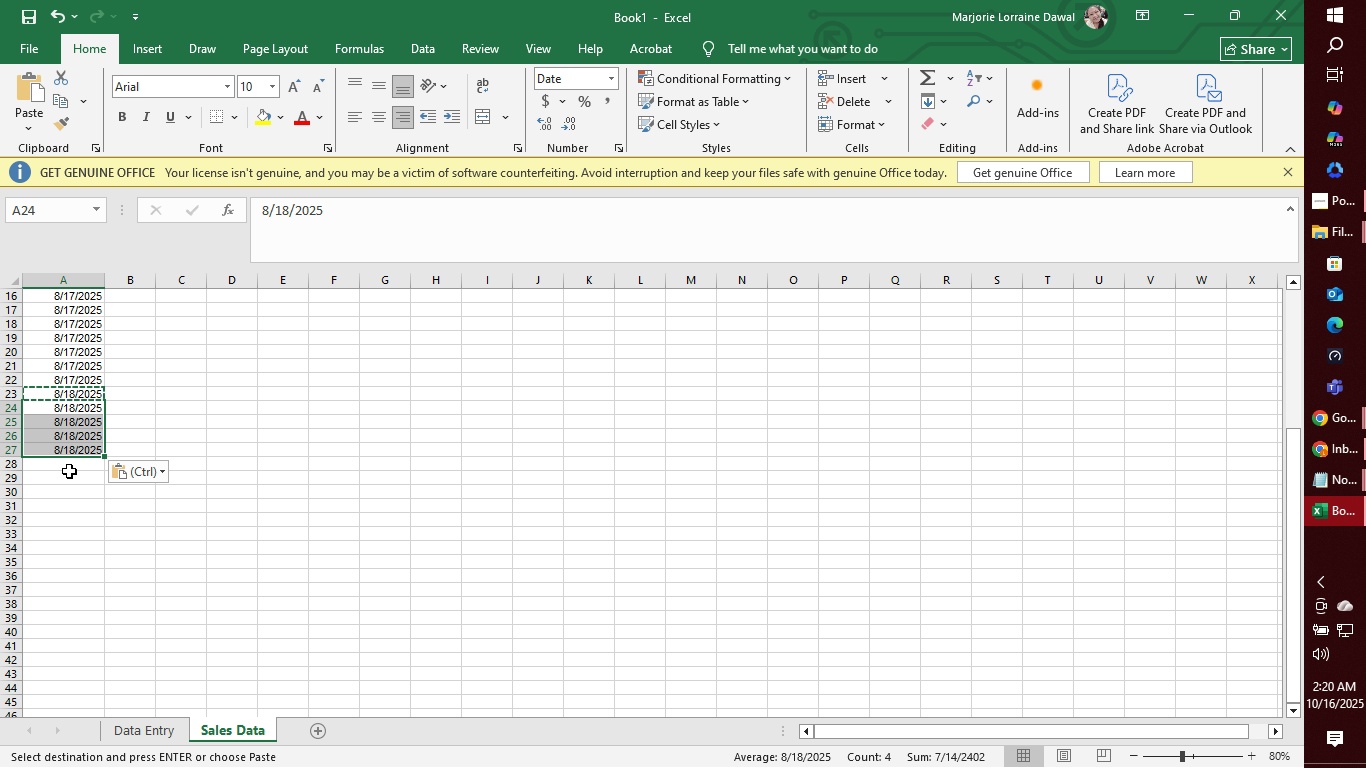 
left_click([69, 471])
 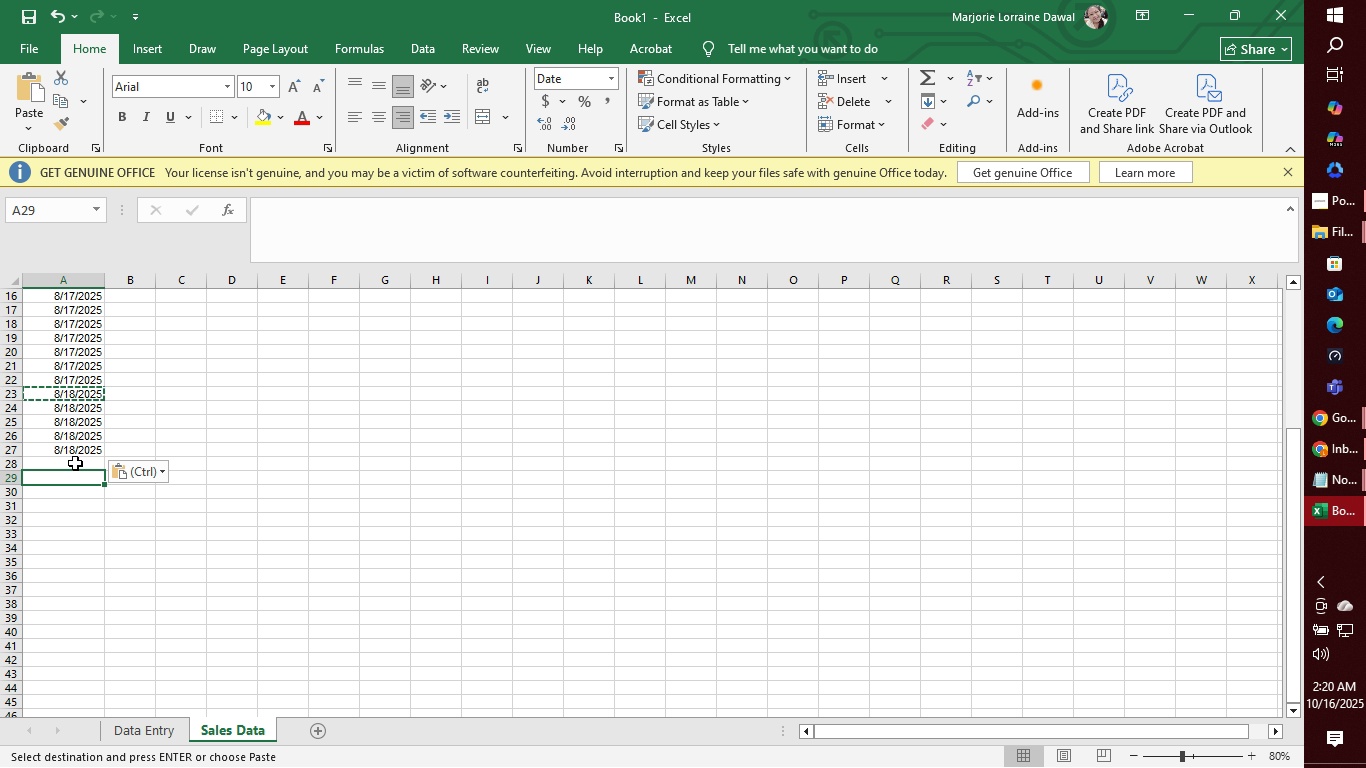 
left_click([75, 463])
 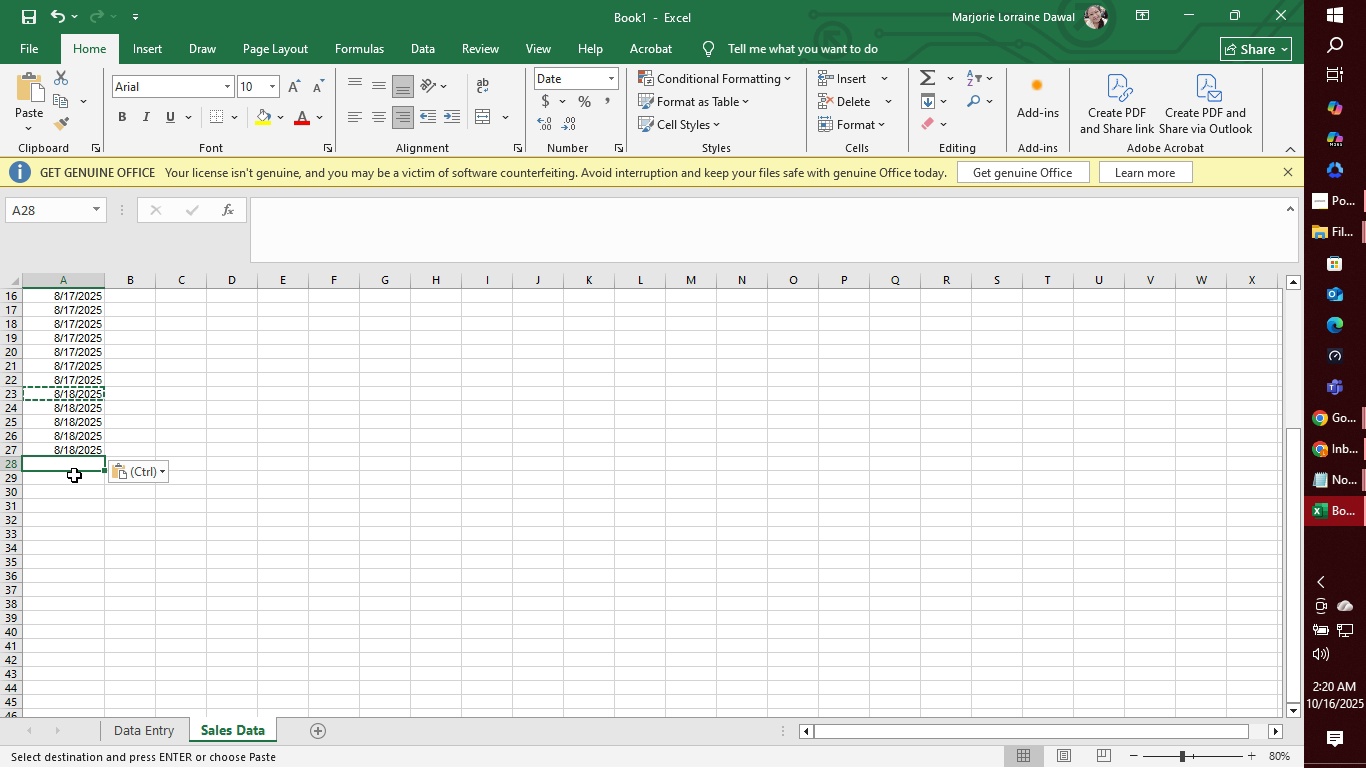 
left_click([85, 459])
 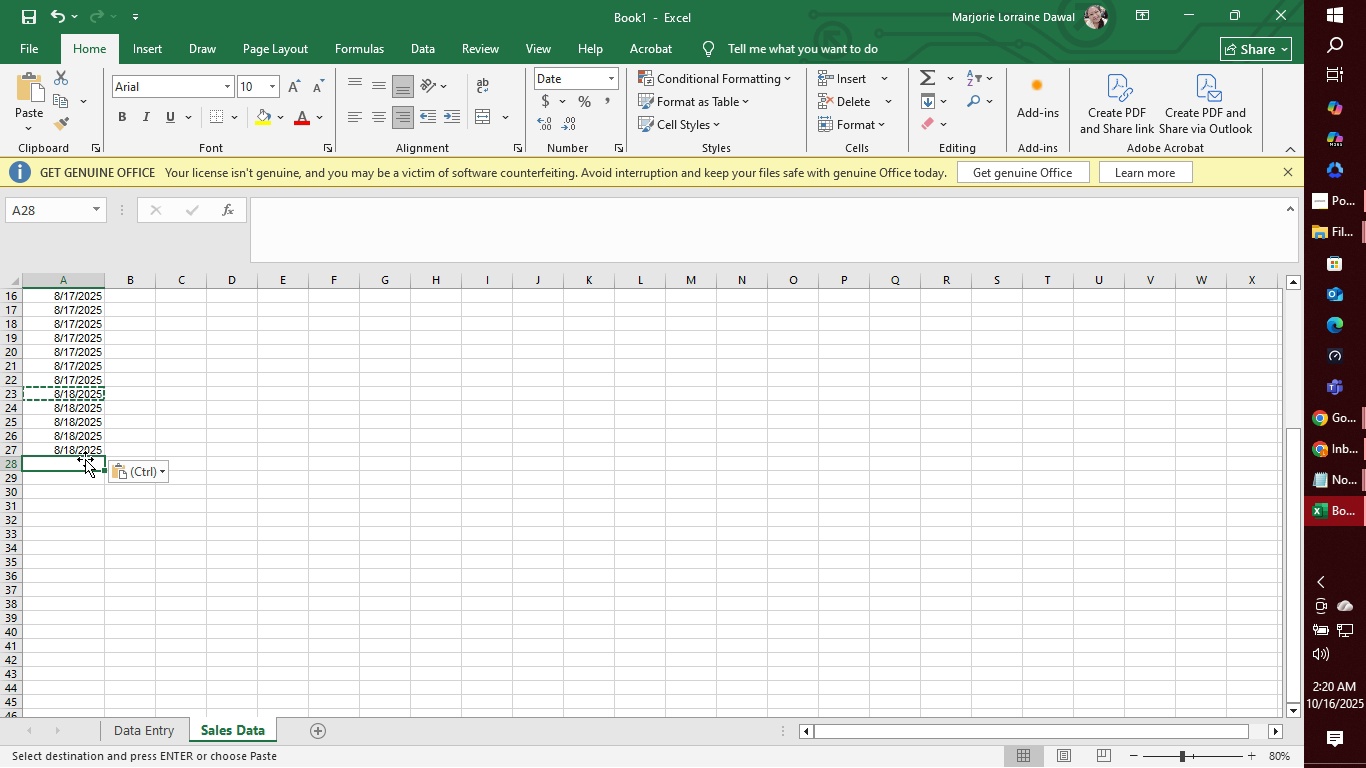 
type(8/19/2025)
 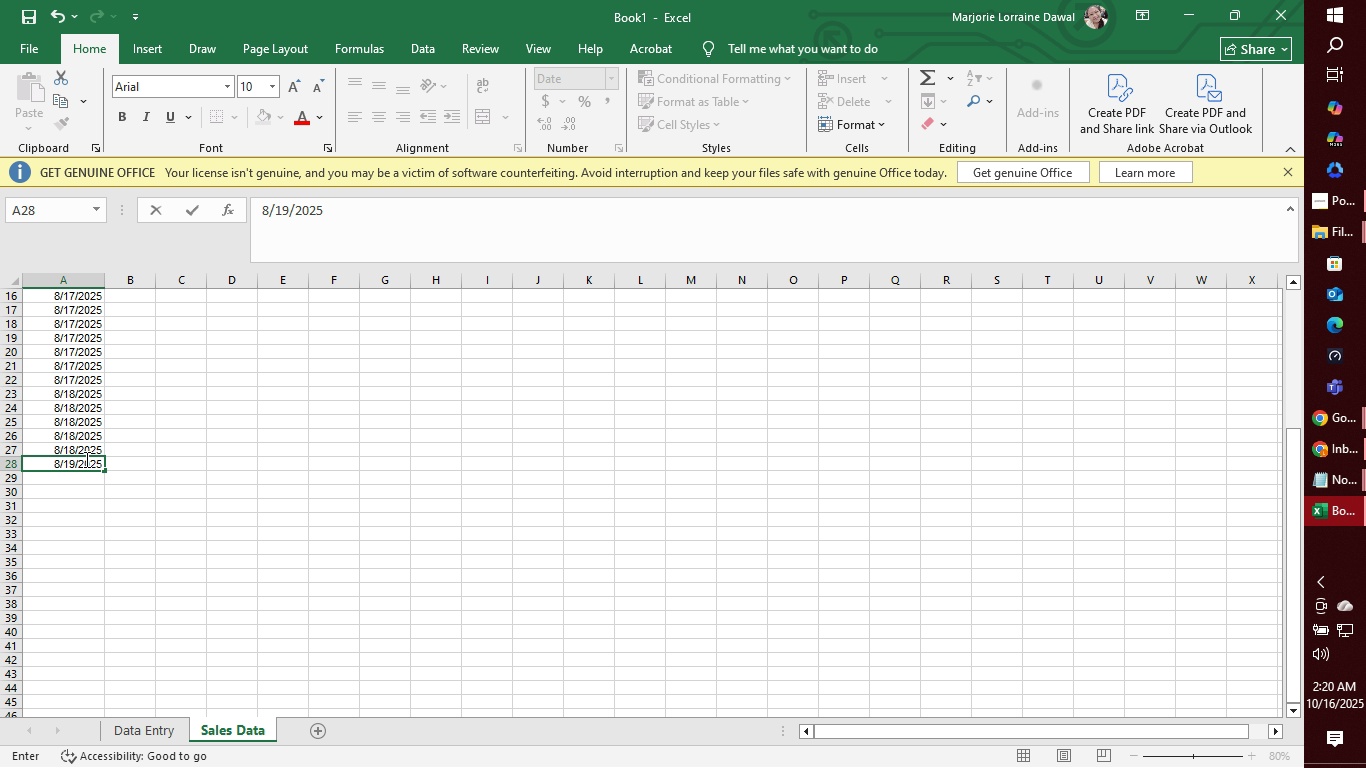 
key(Enter)
 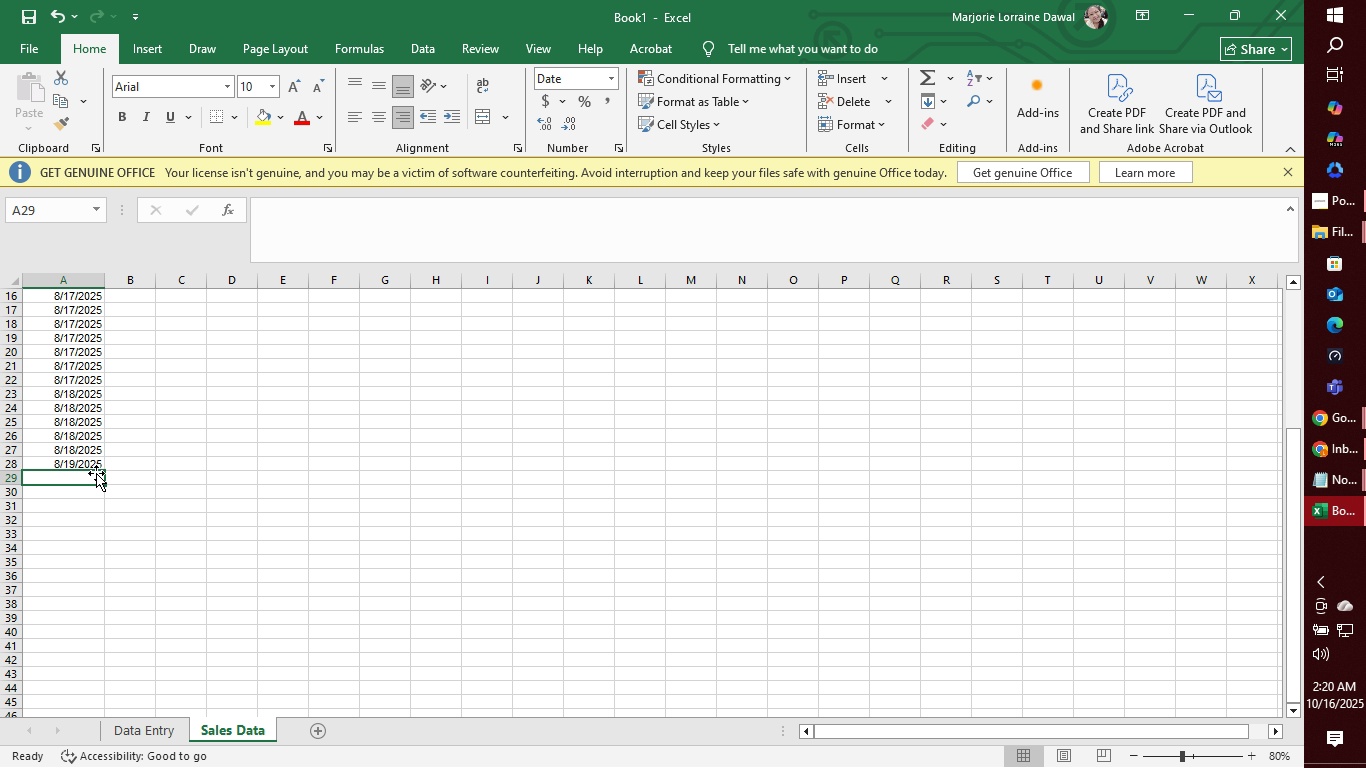 
left_click([89, 468])
 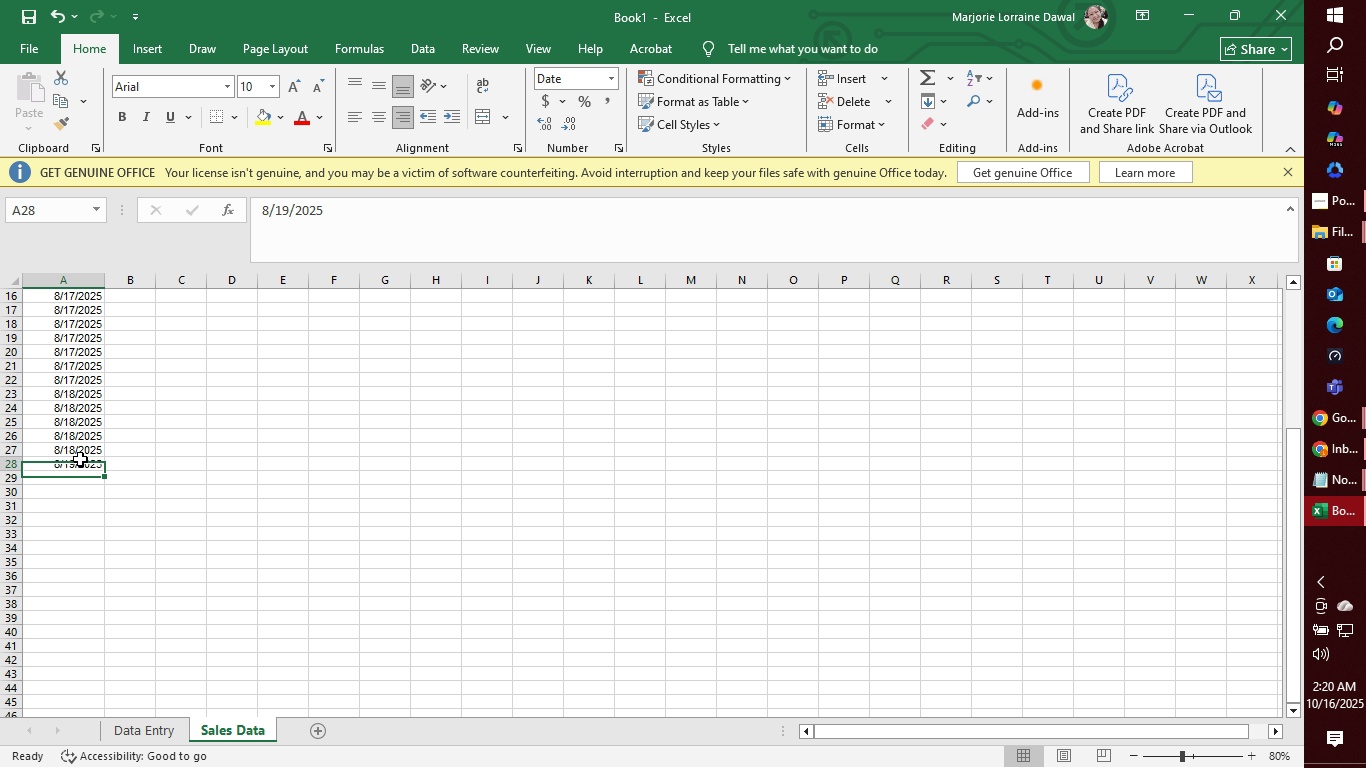 
left_click([80, 459])
 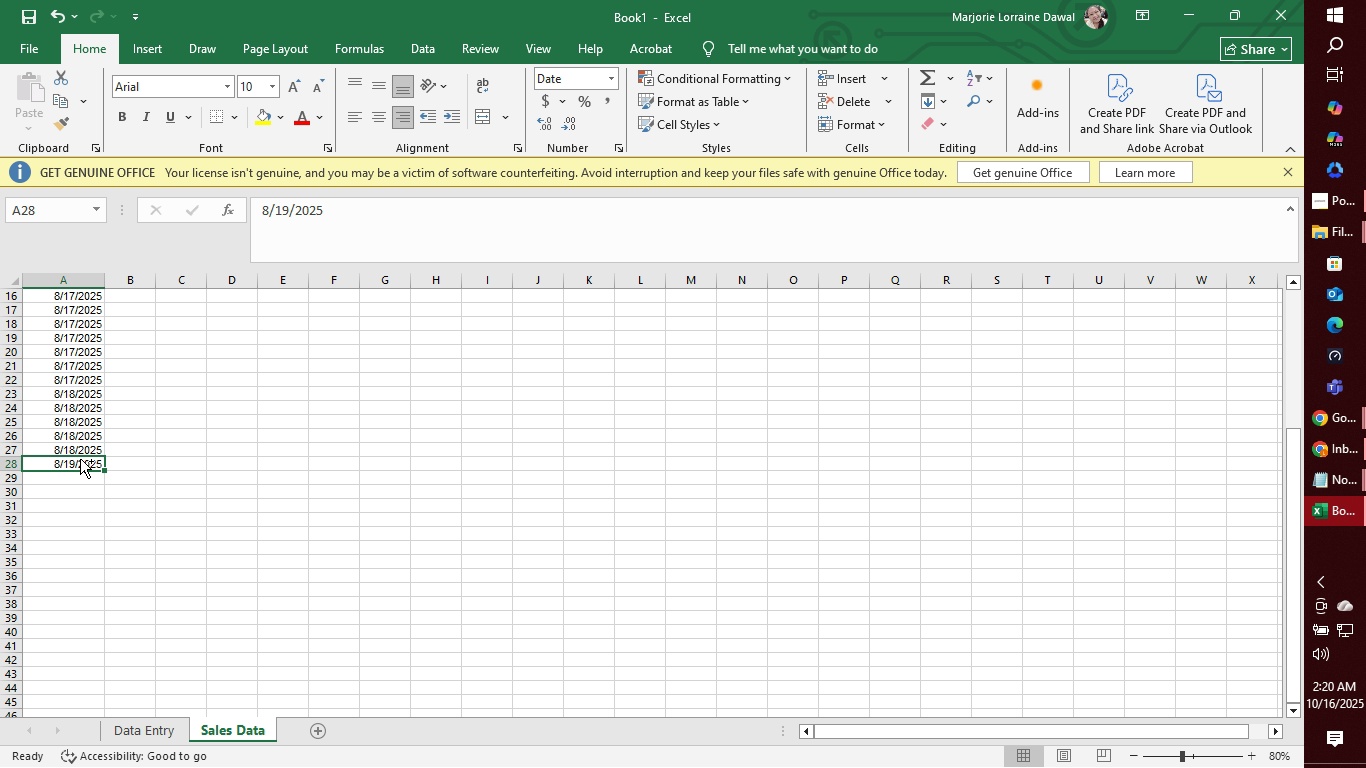 
key(Control+C)
 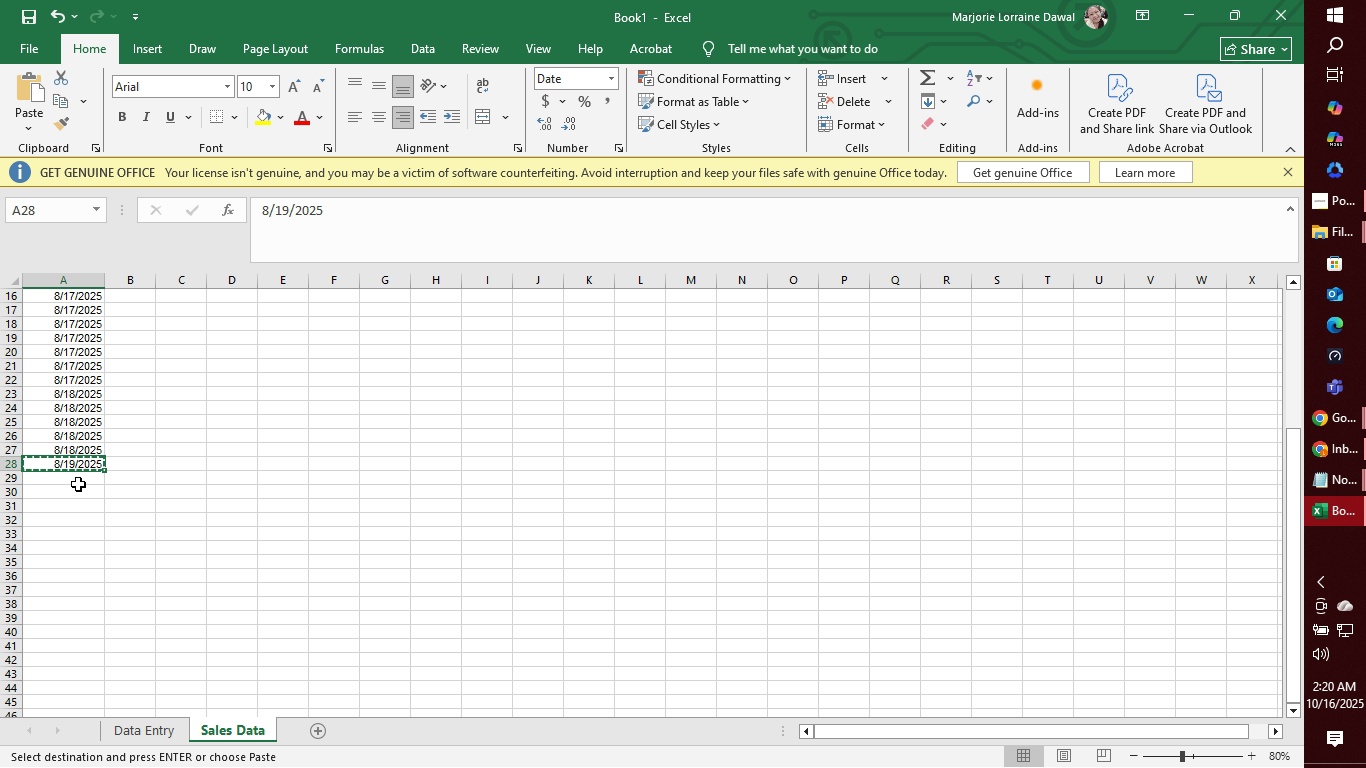 
scroll: coordinate [77, 482], scroll_direction: down, amount: 1.0
 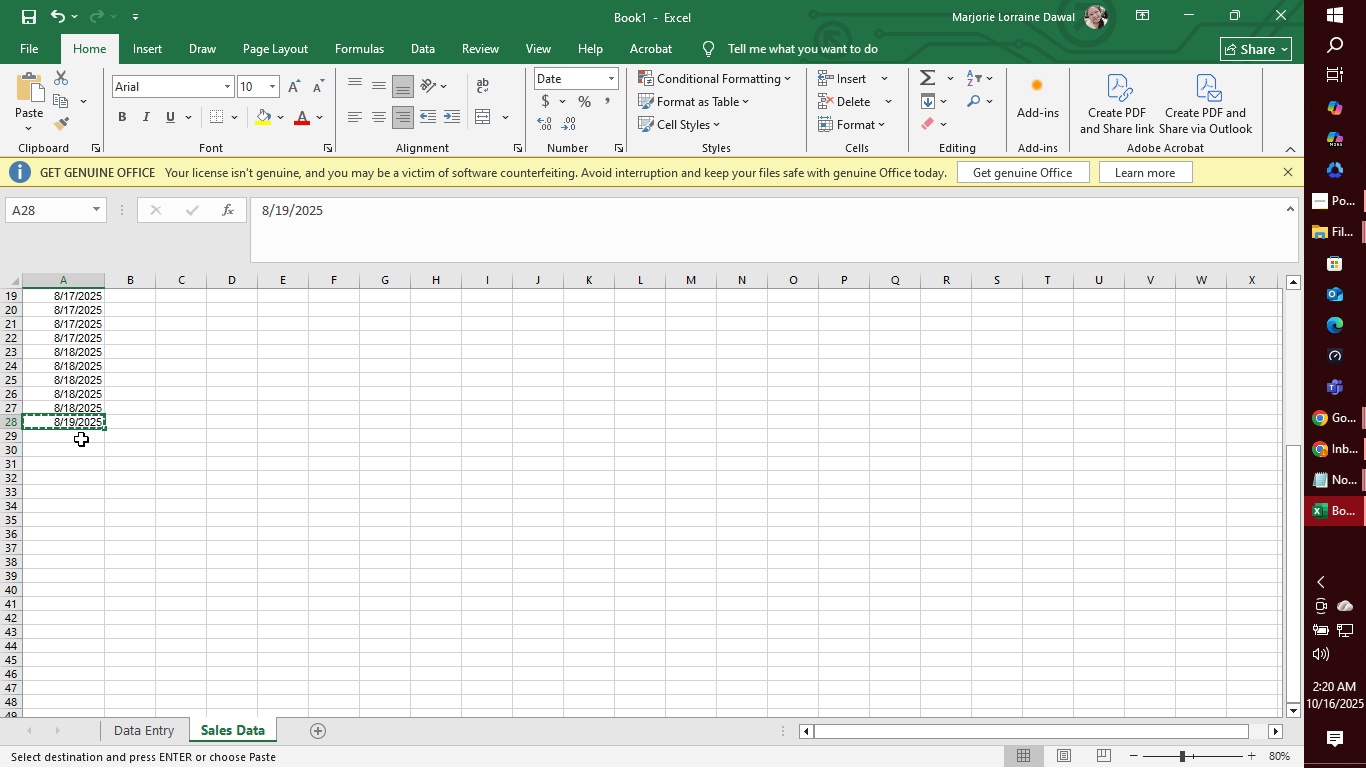 
left_click_drag(start_coordinate=[82, 436], to_coordinate=[79, 508])
 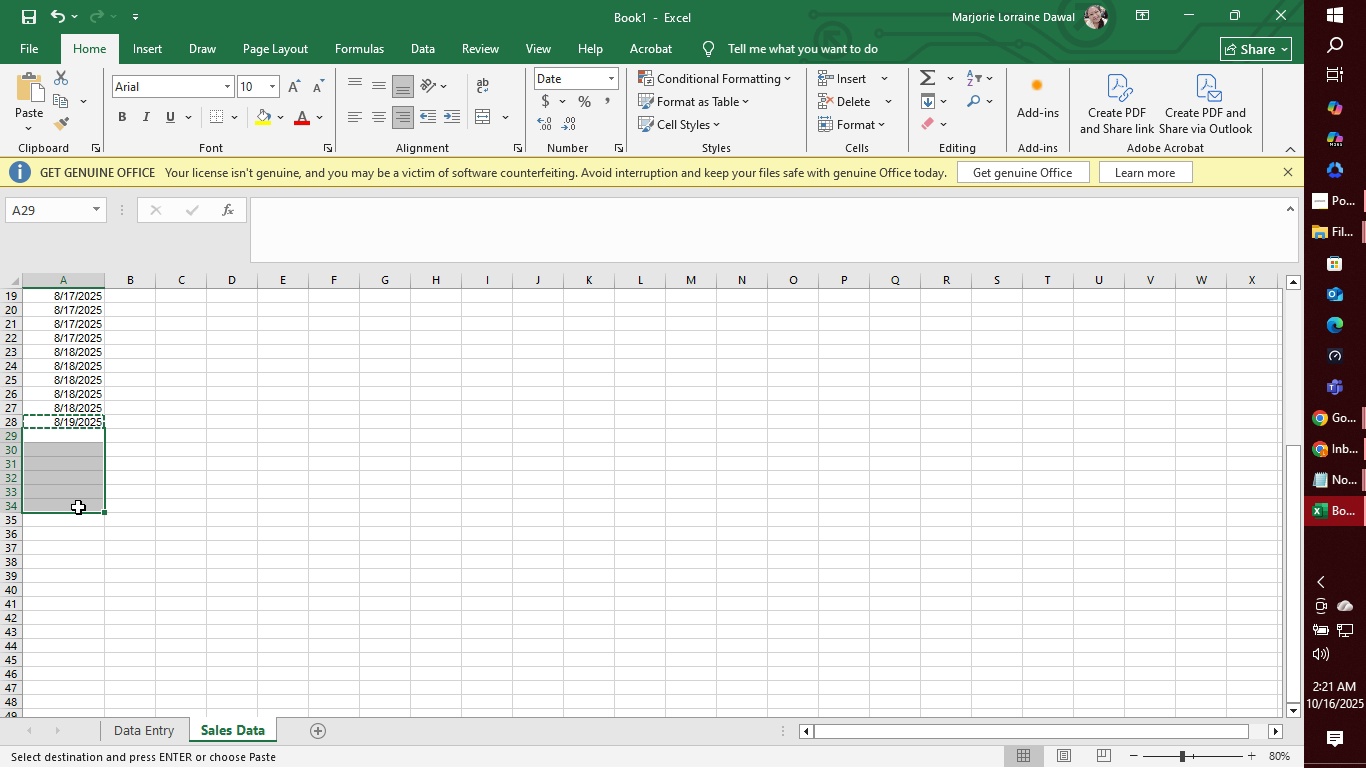 
key(Control+V)
 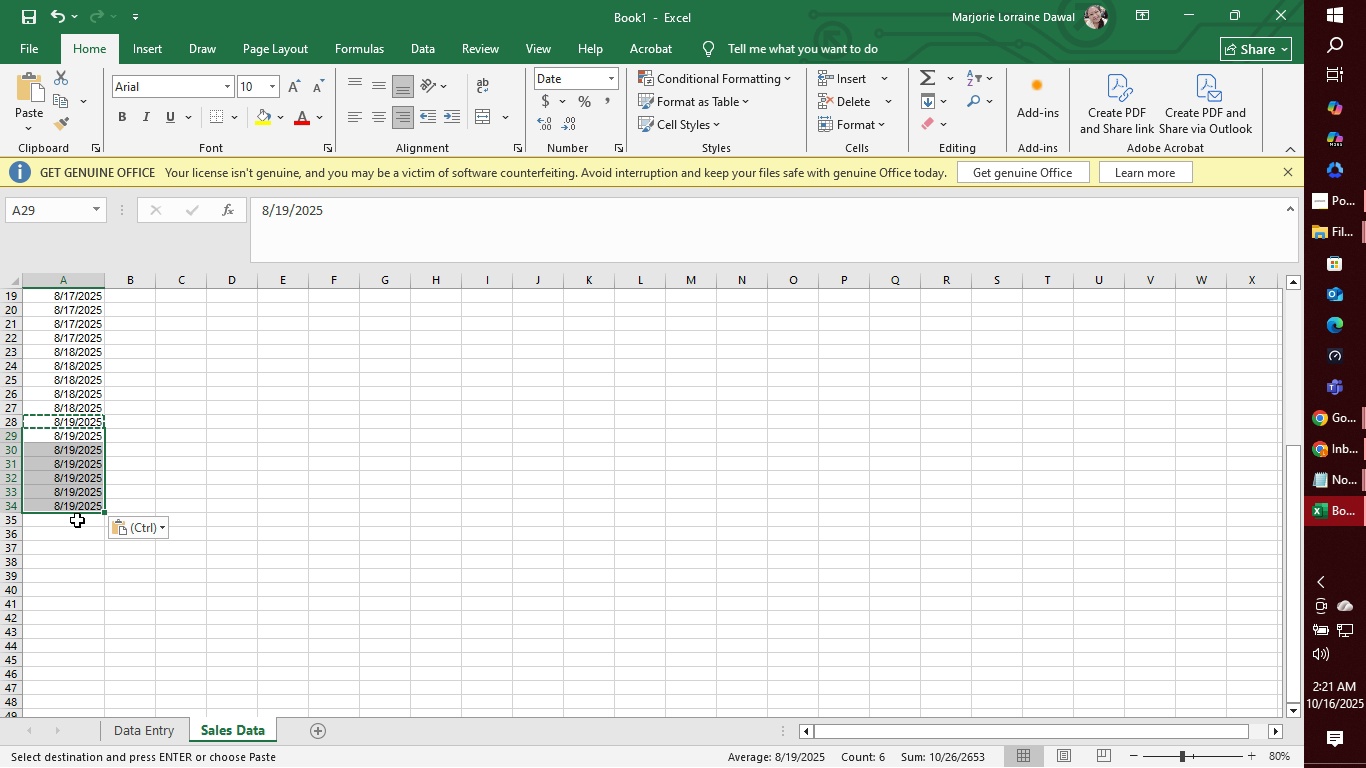 
left_click([77, 521])
 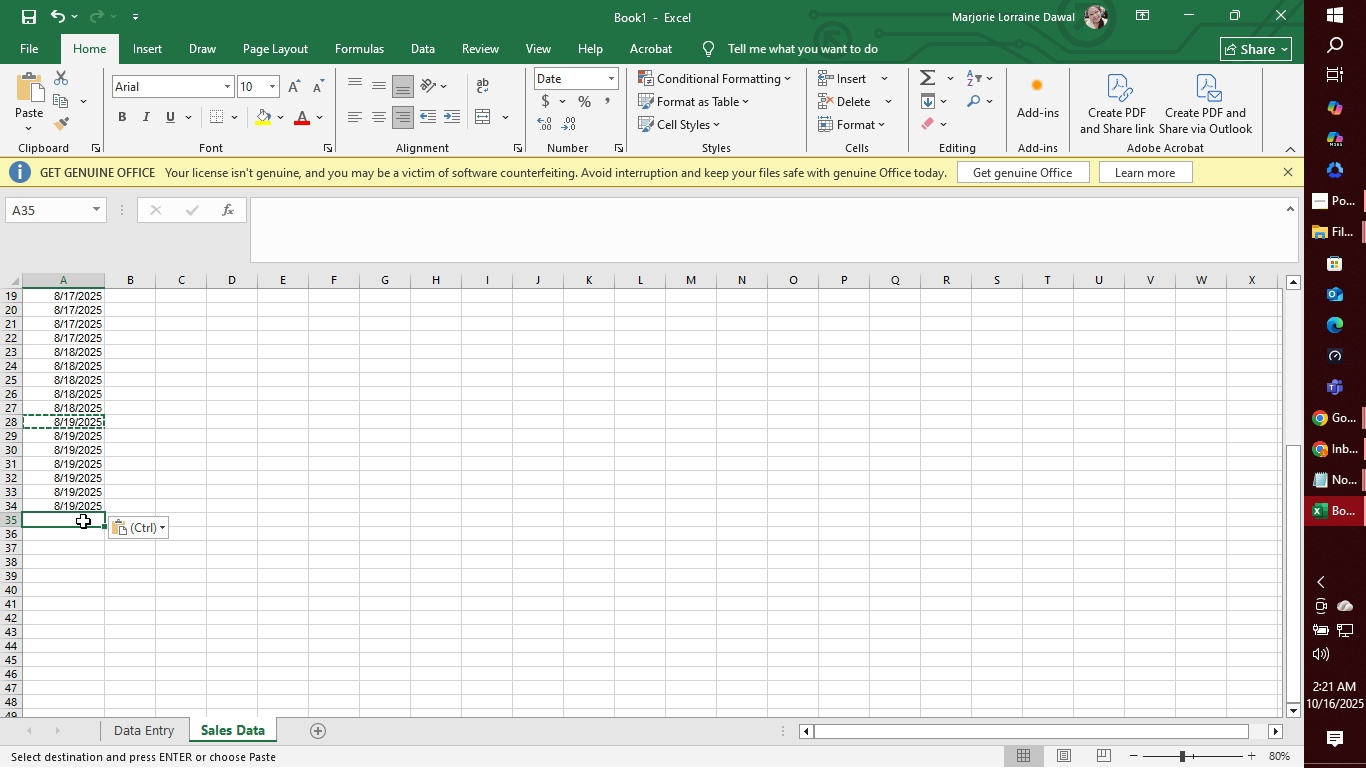 
type(8/20/2025)
 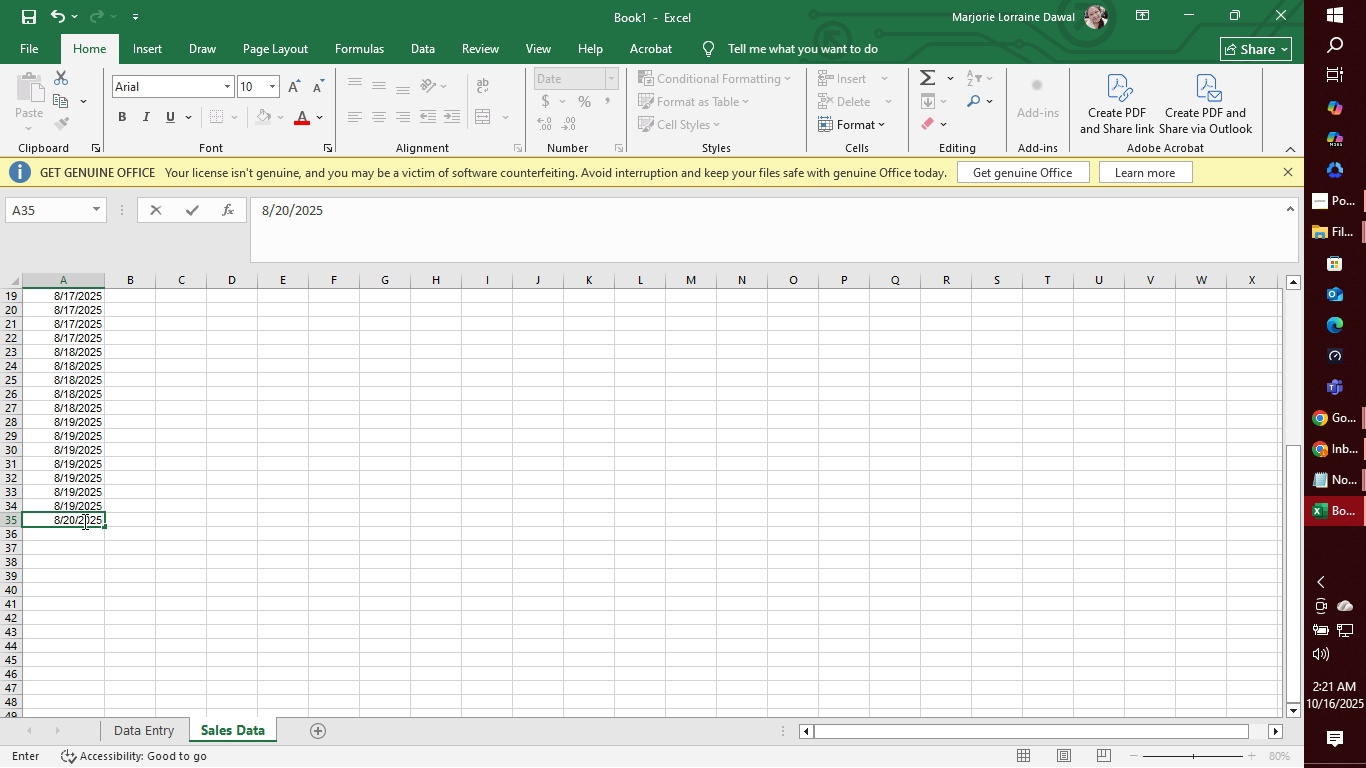 
key(Enter)
 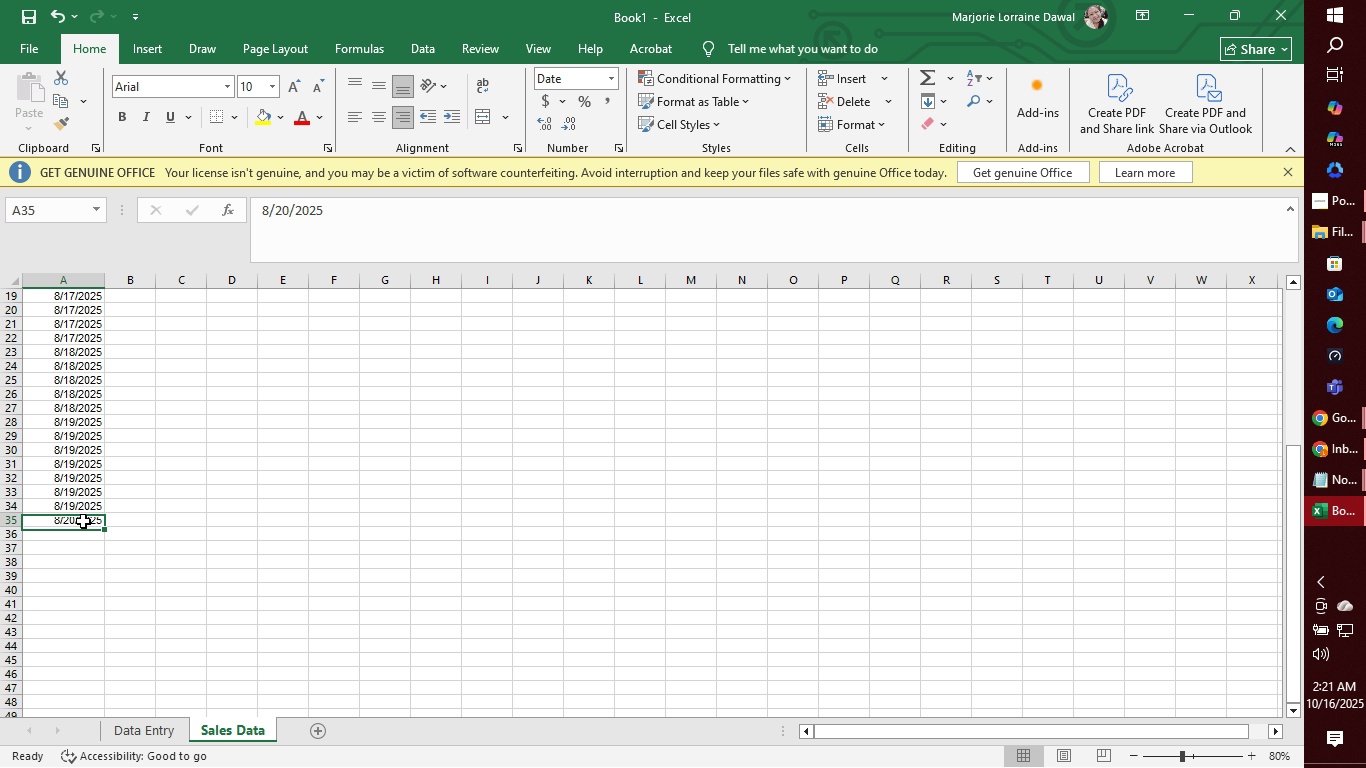 
left_click([83, 521])
 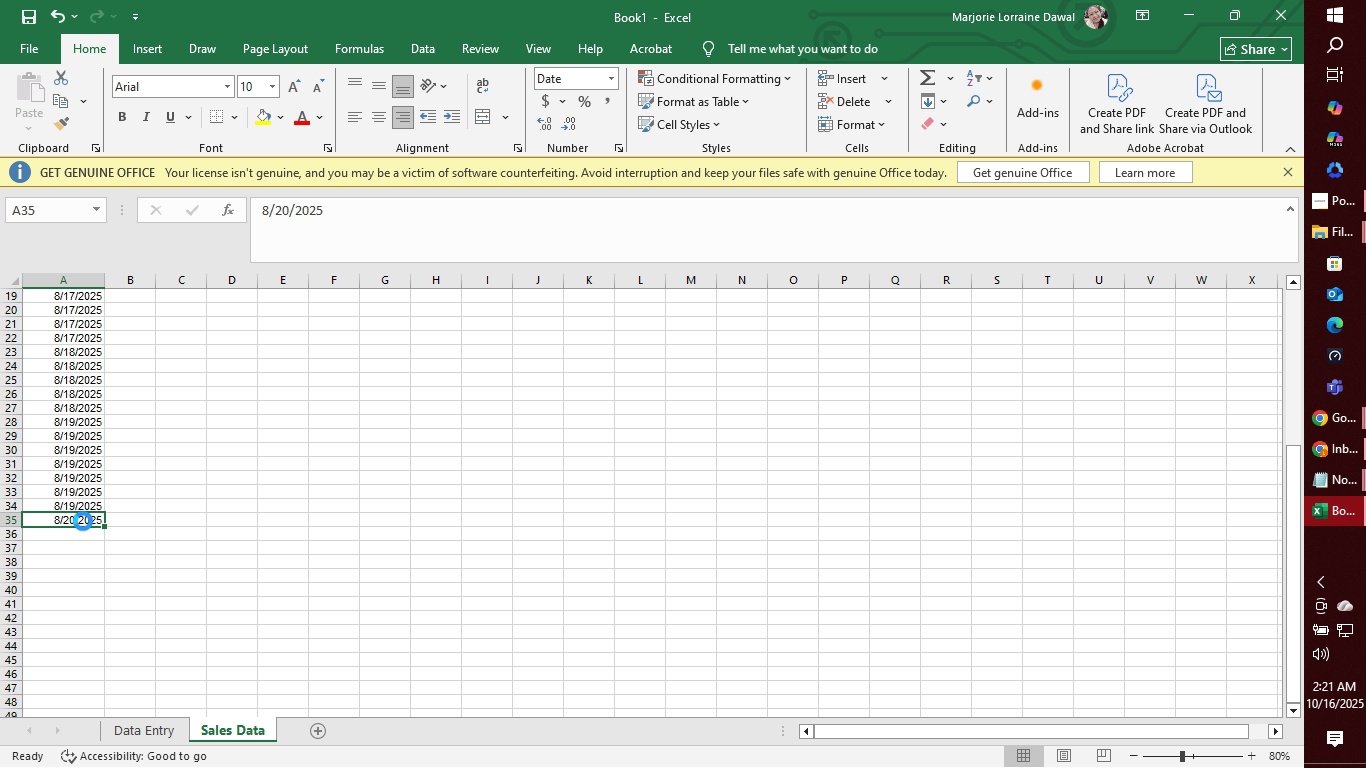 
key(Control+C)
 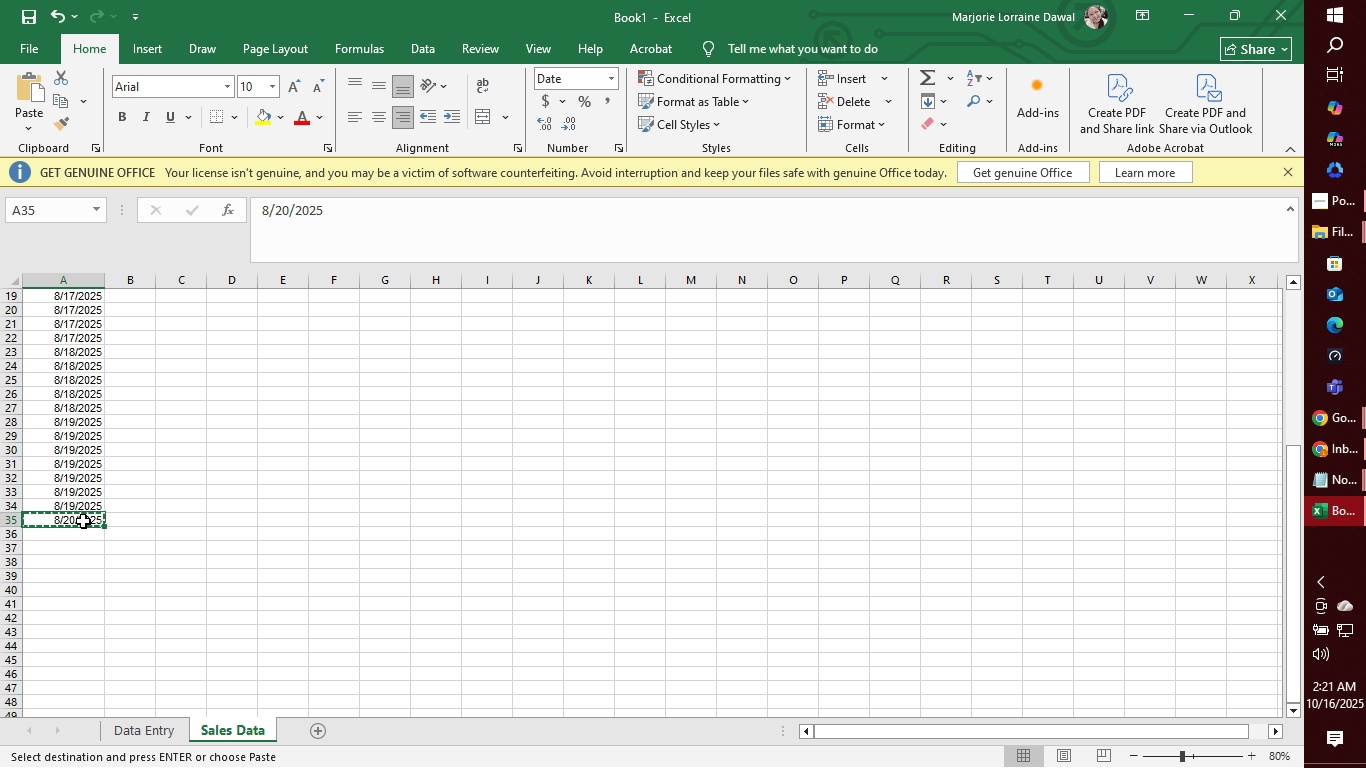 
wait(38.38)
 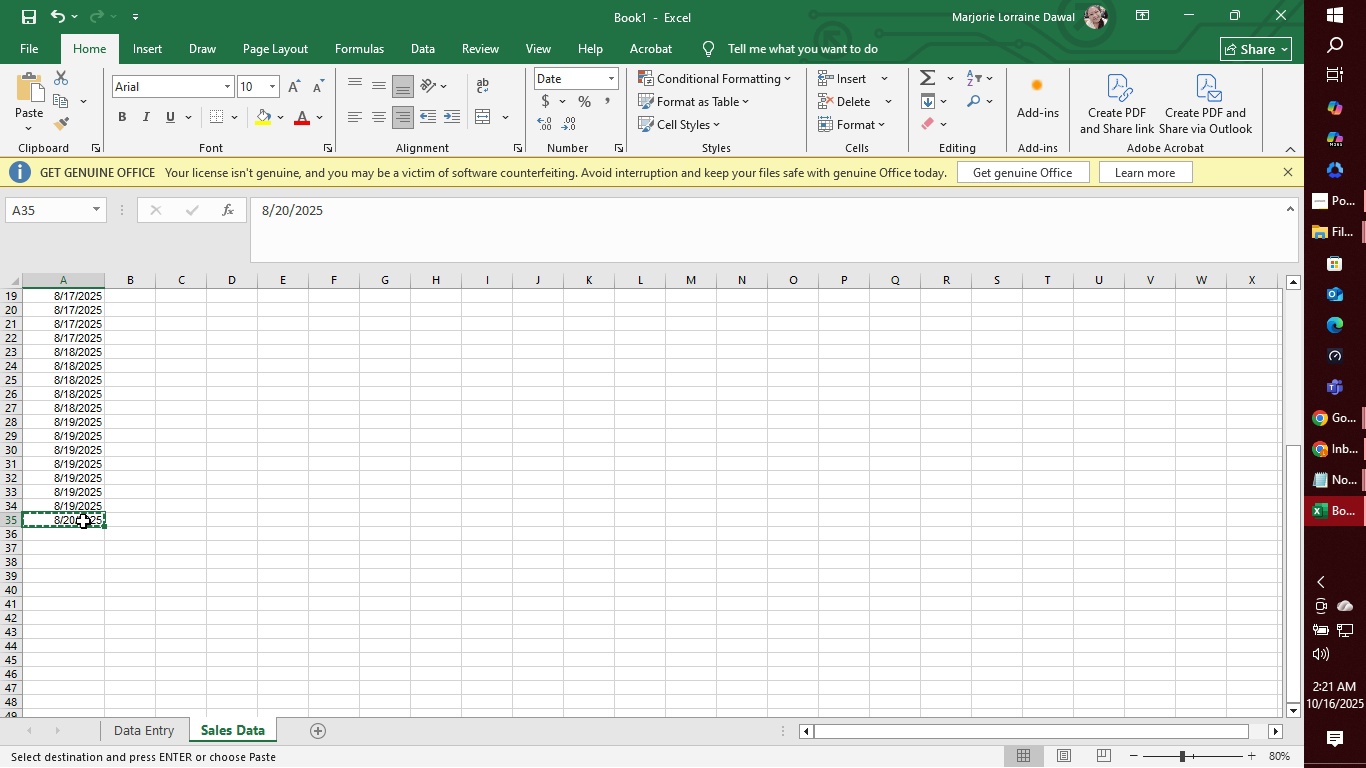 
left_click([76, 537])
 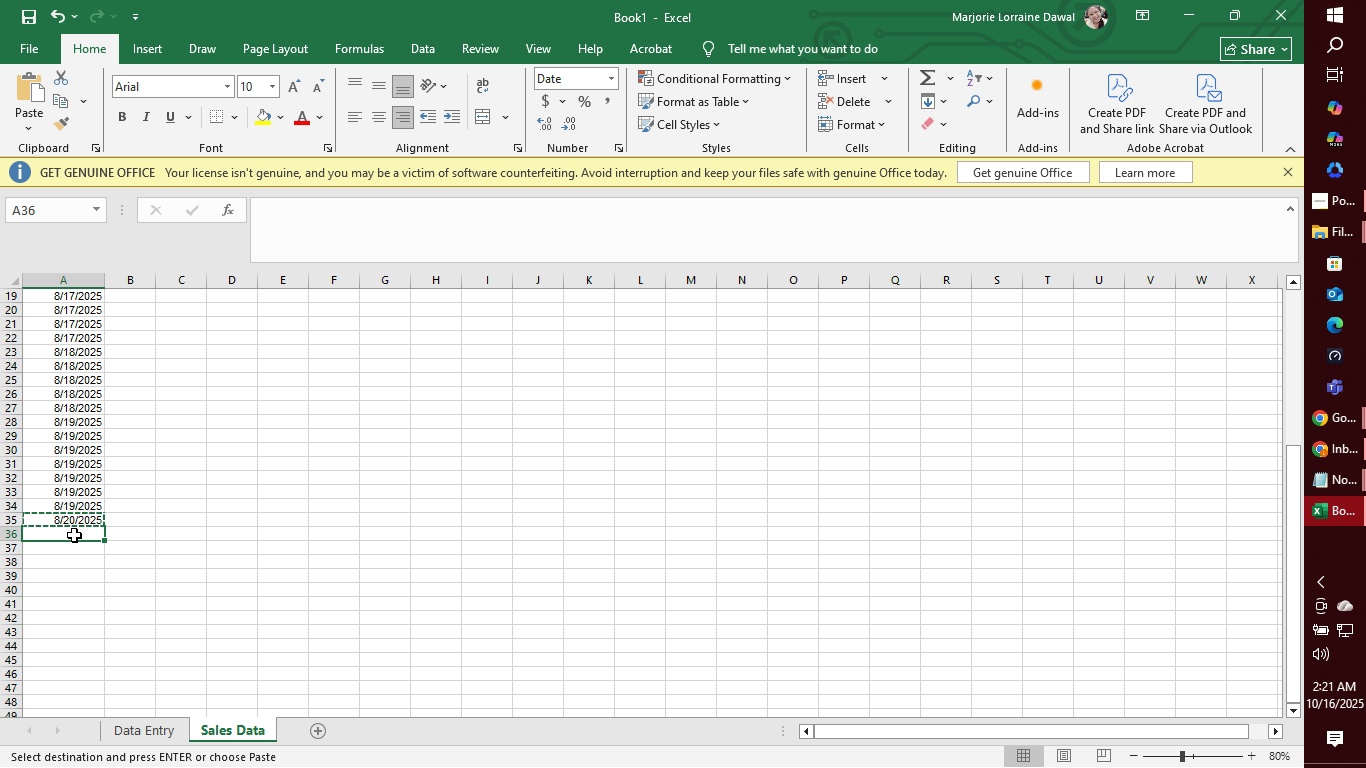 
left_click_drag(start_coordinate=[74, 535], to_coordinate=[72, 585])
 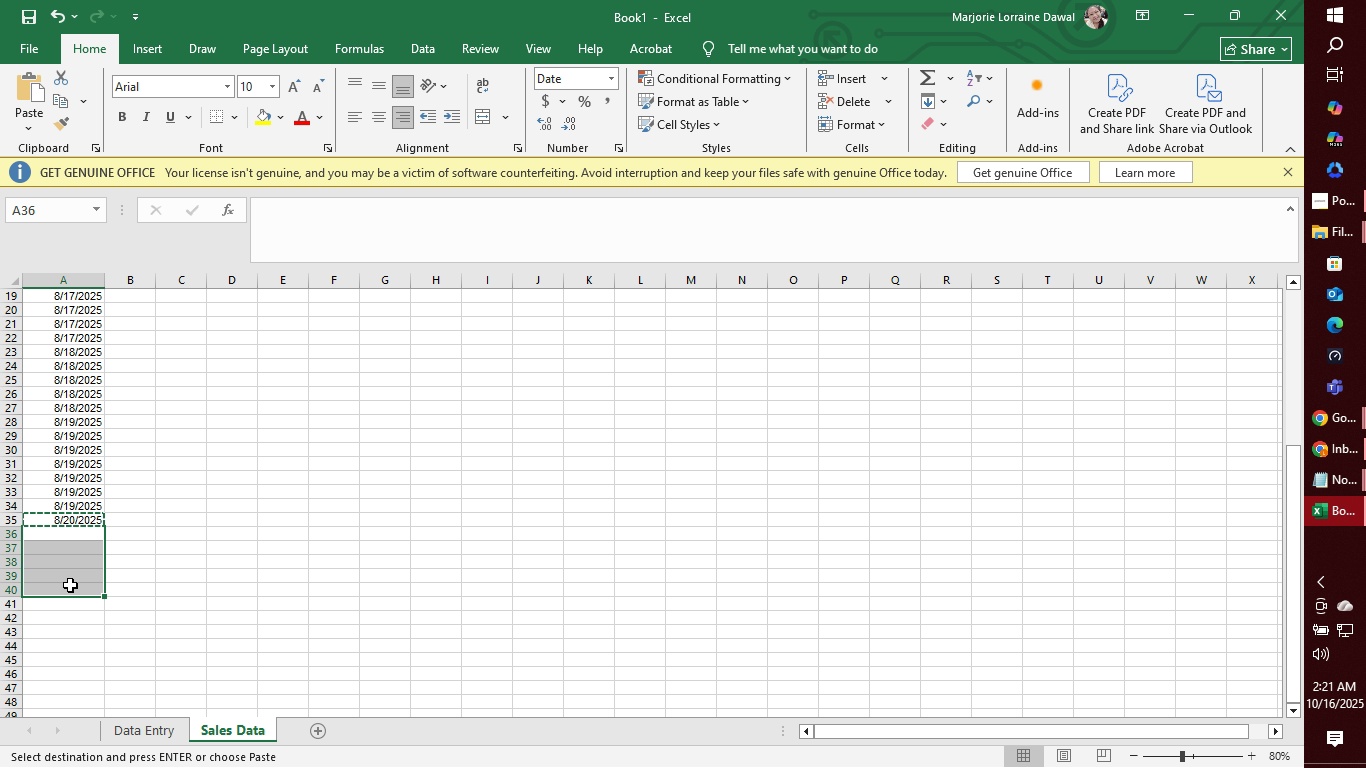 
key(Control+V)
 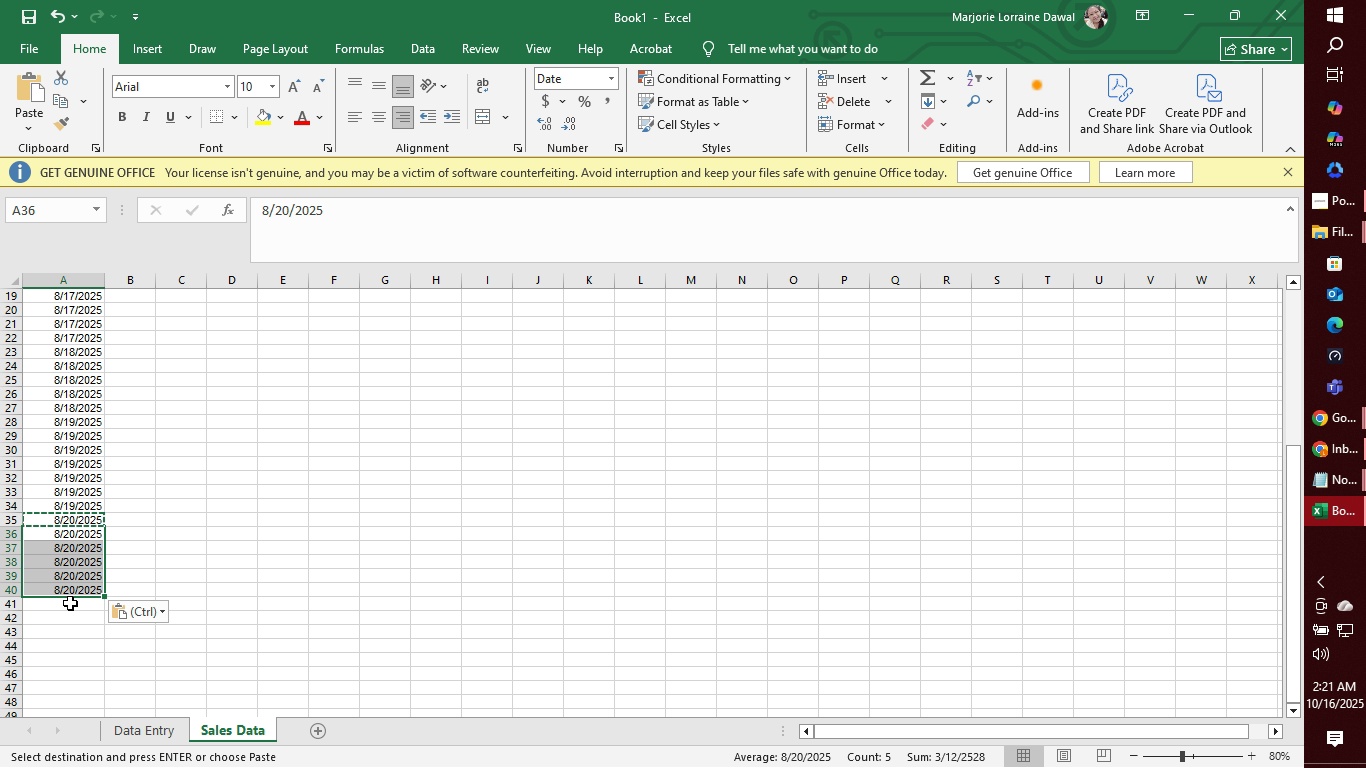 
left_click([70, 603])
 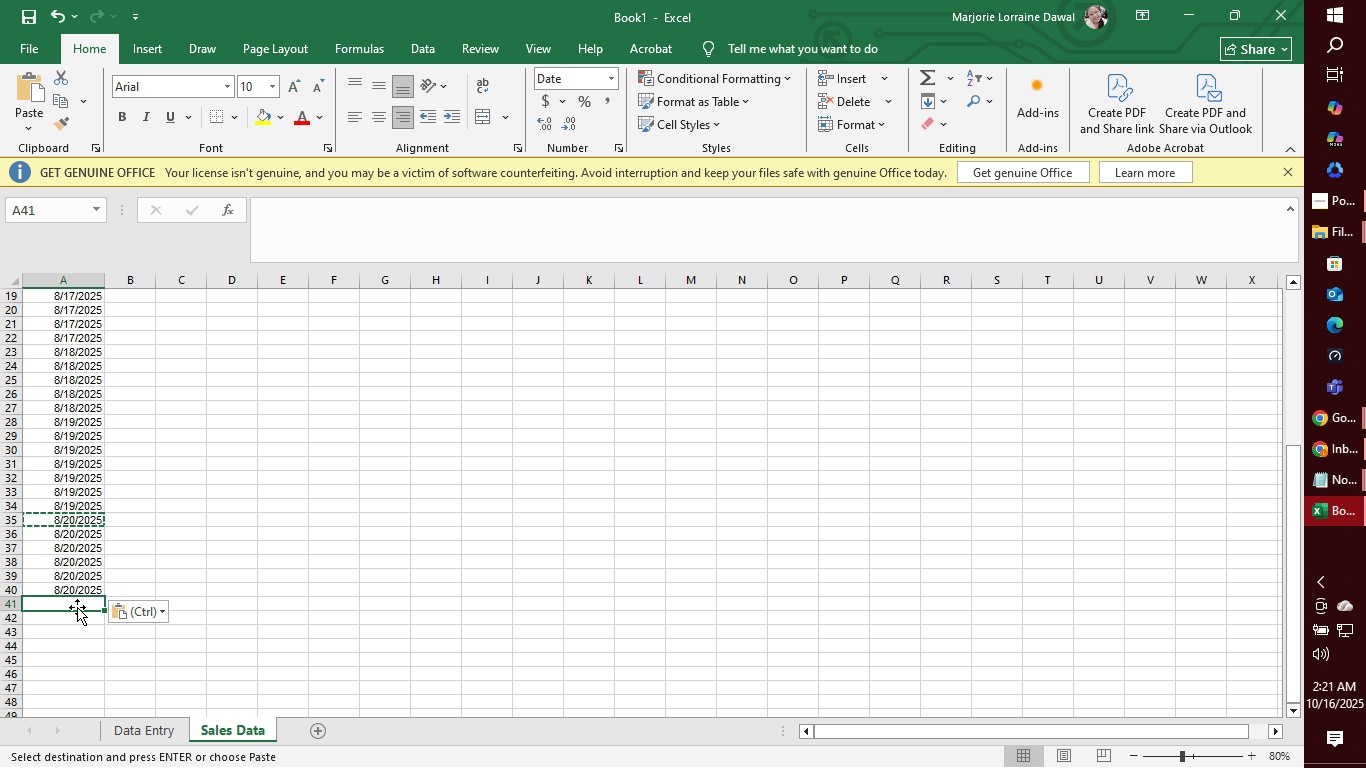 
type(8/21/2025)
 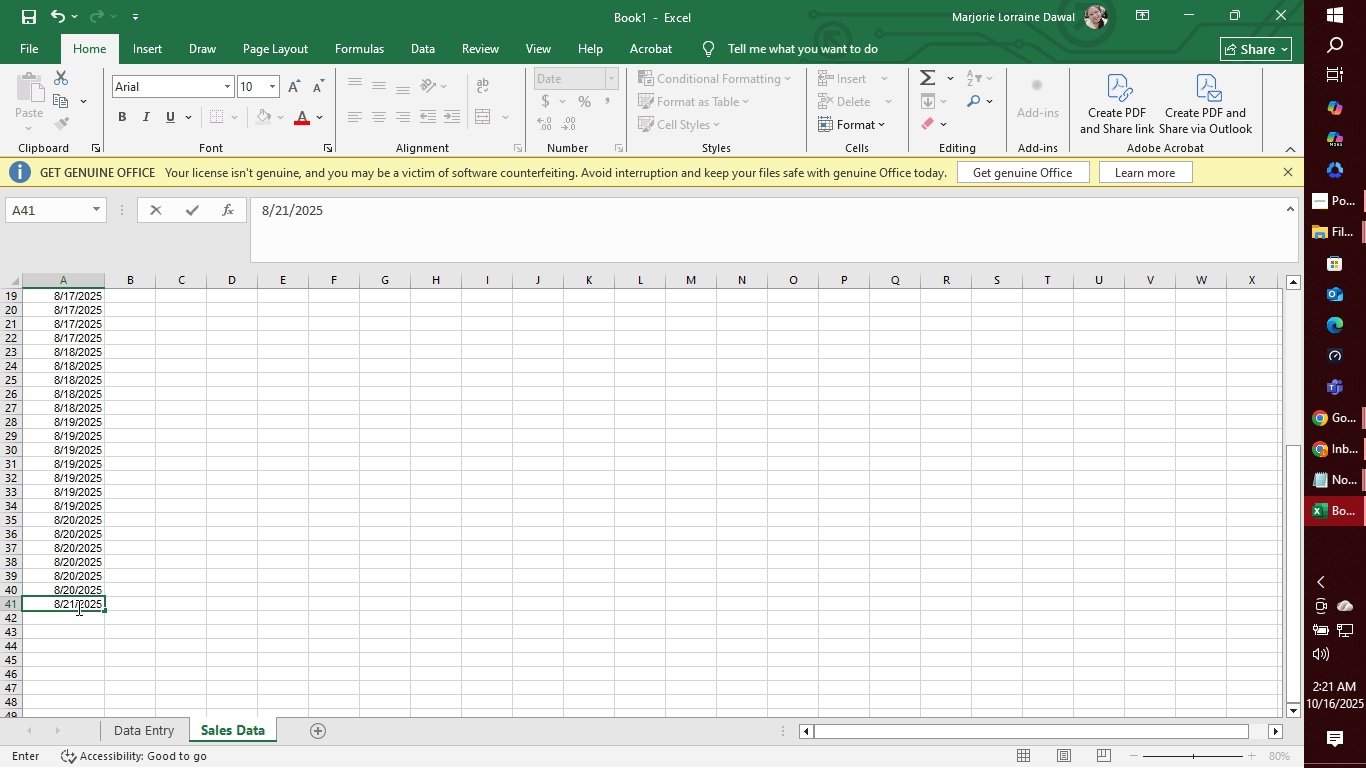 
key(Enter)
 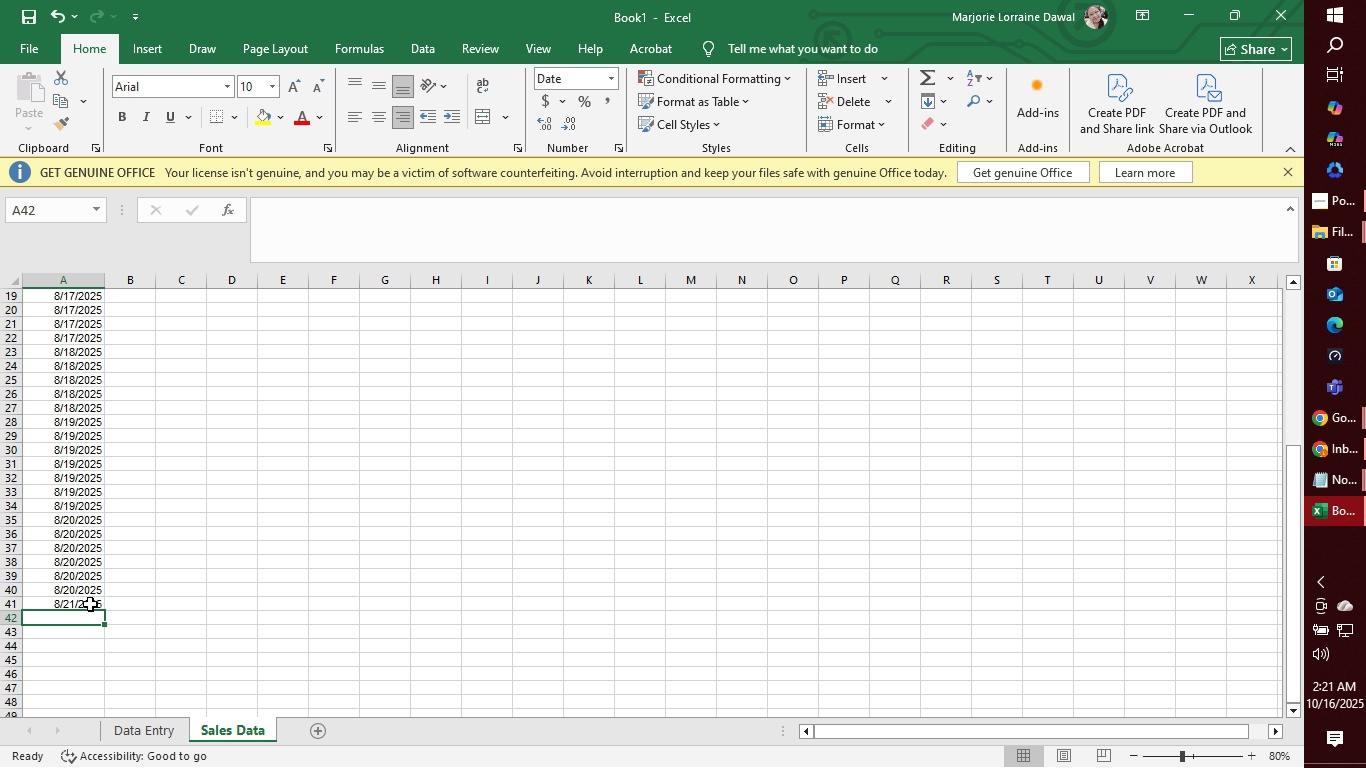 
left_click_drag(start_coordinate=[91, 602], to_coordinate=[96, 650])
 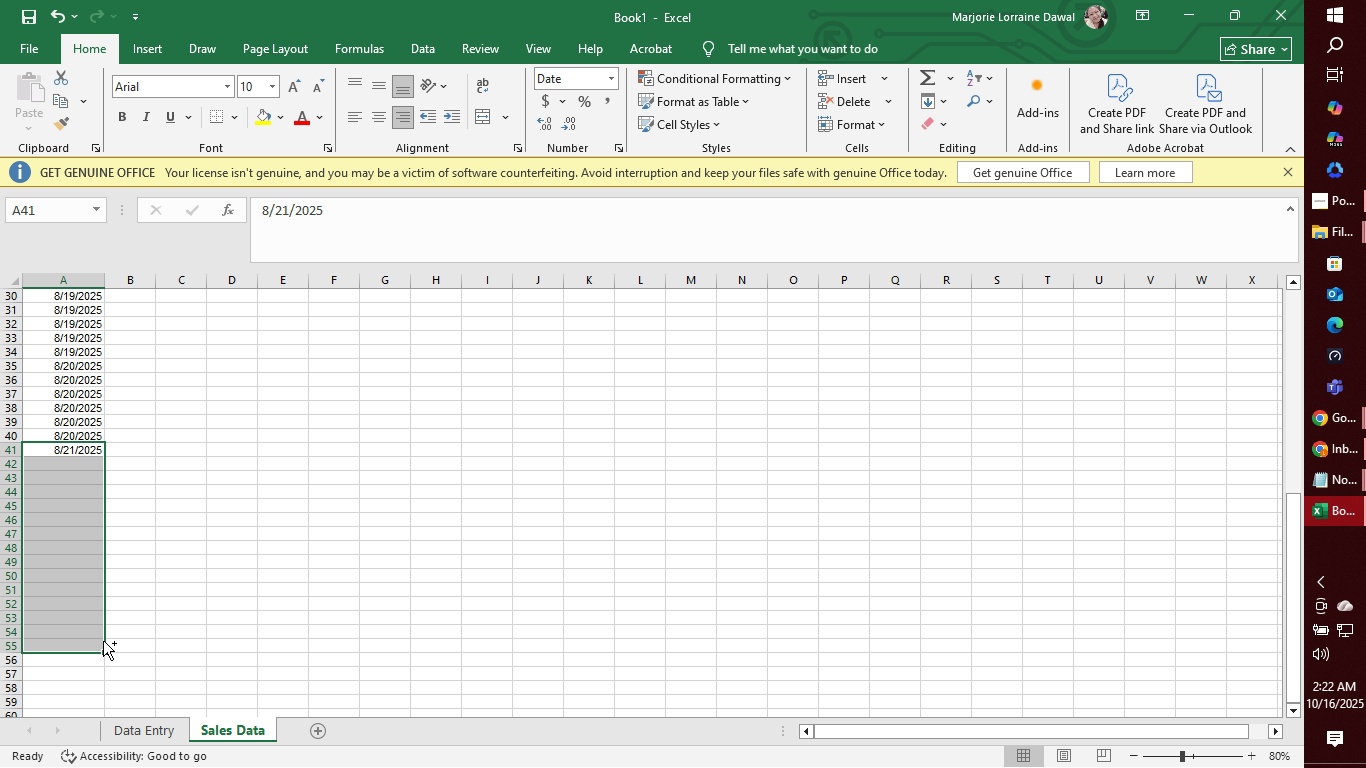 
key(Control+V)
 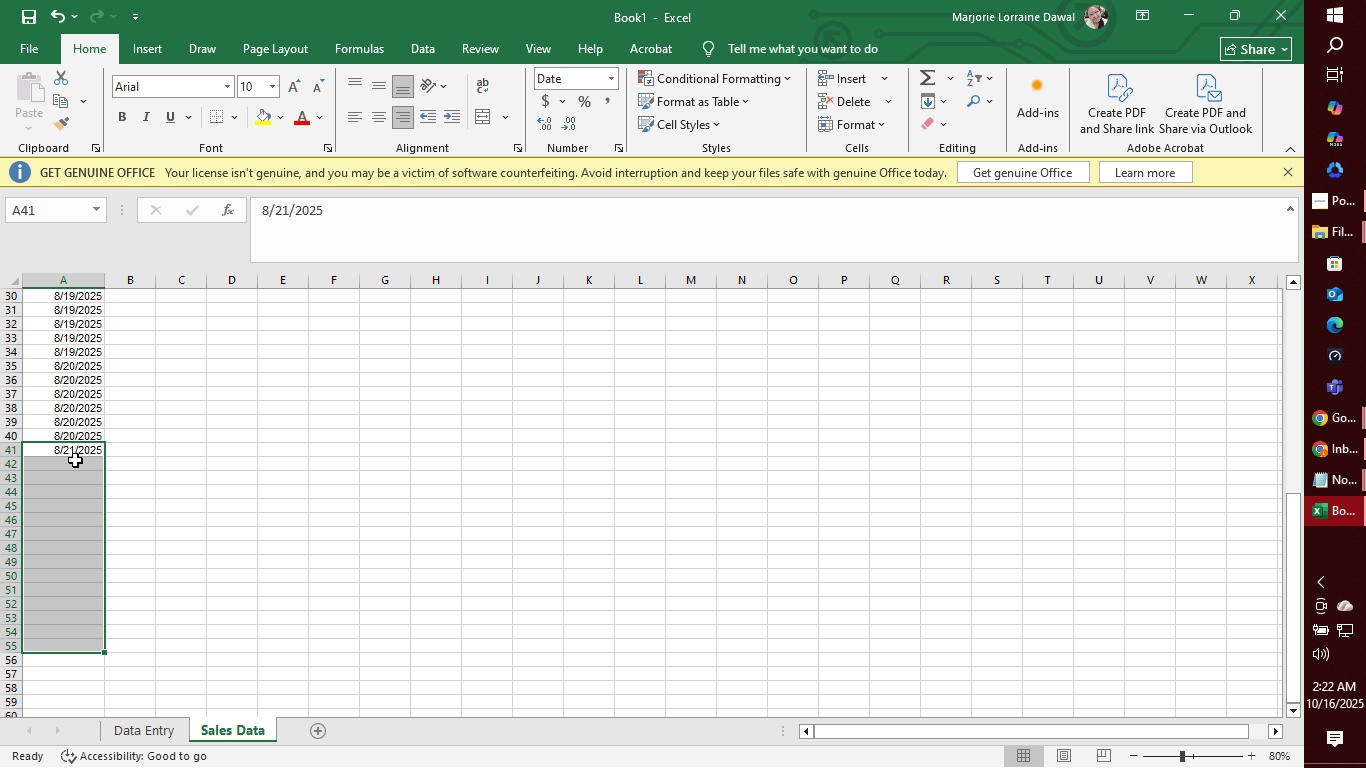 
left_click([78, 452])
 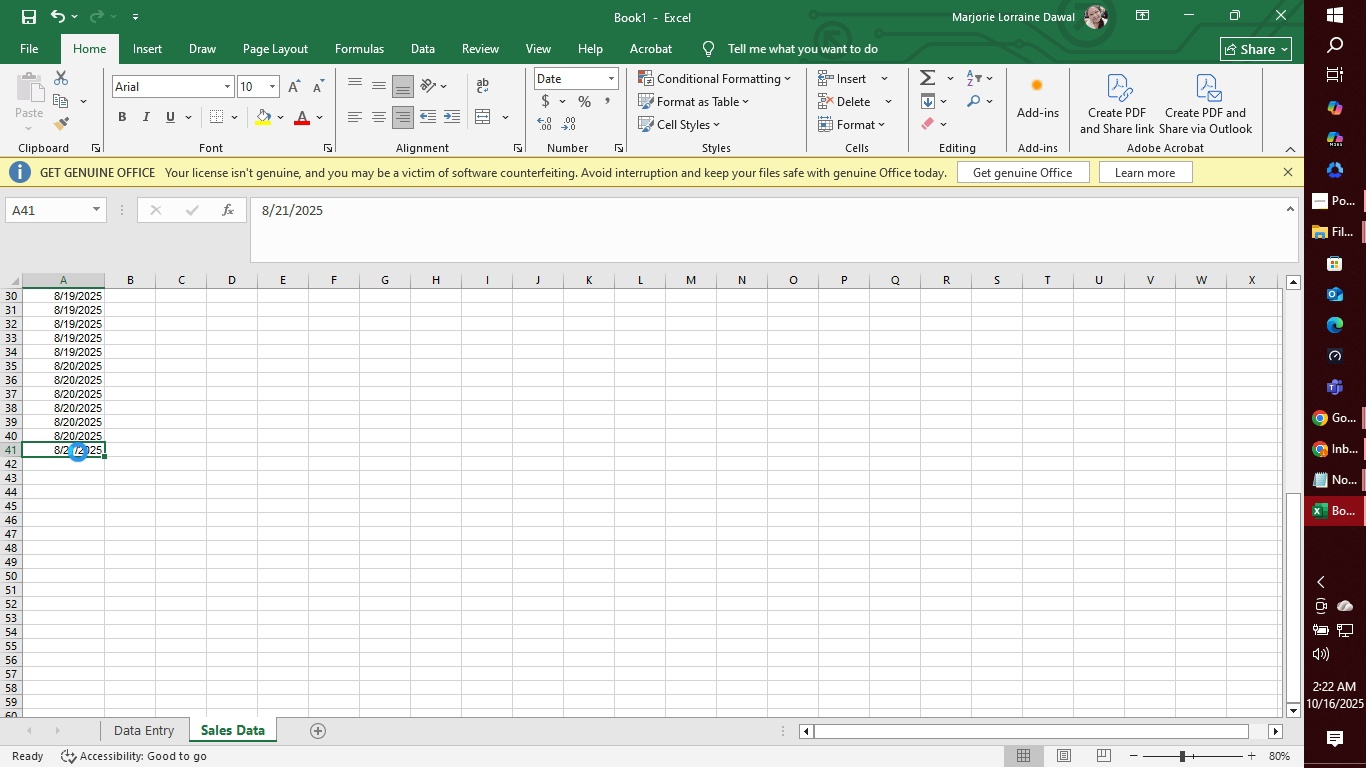 
key(Control+C)
 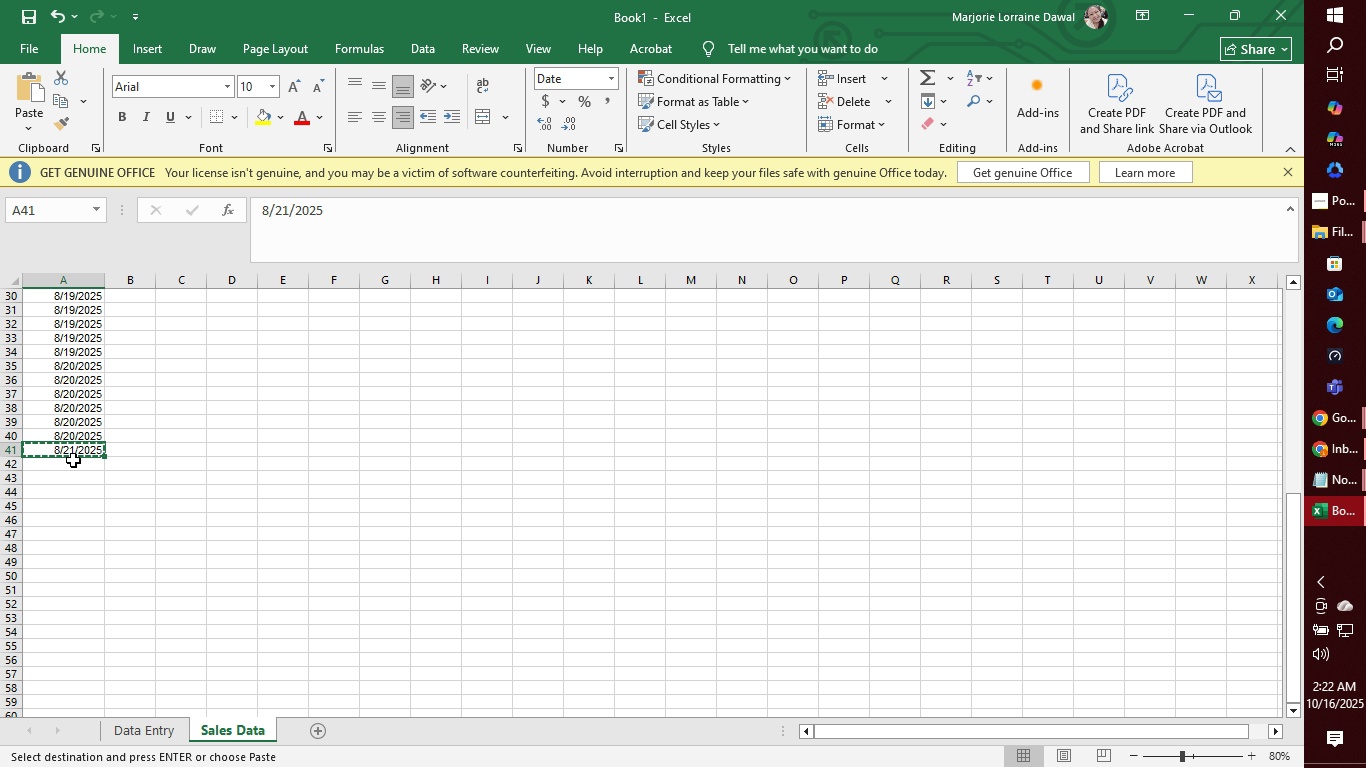 
left_click_drag(start_coordinate=[71, 464], to_coordinate=[70, 643])
 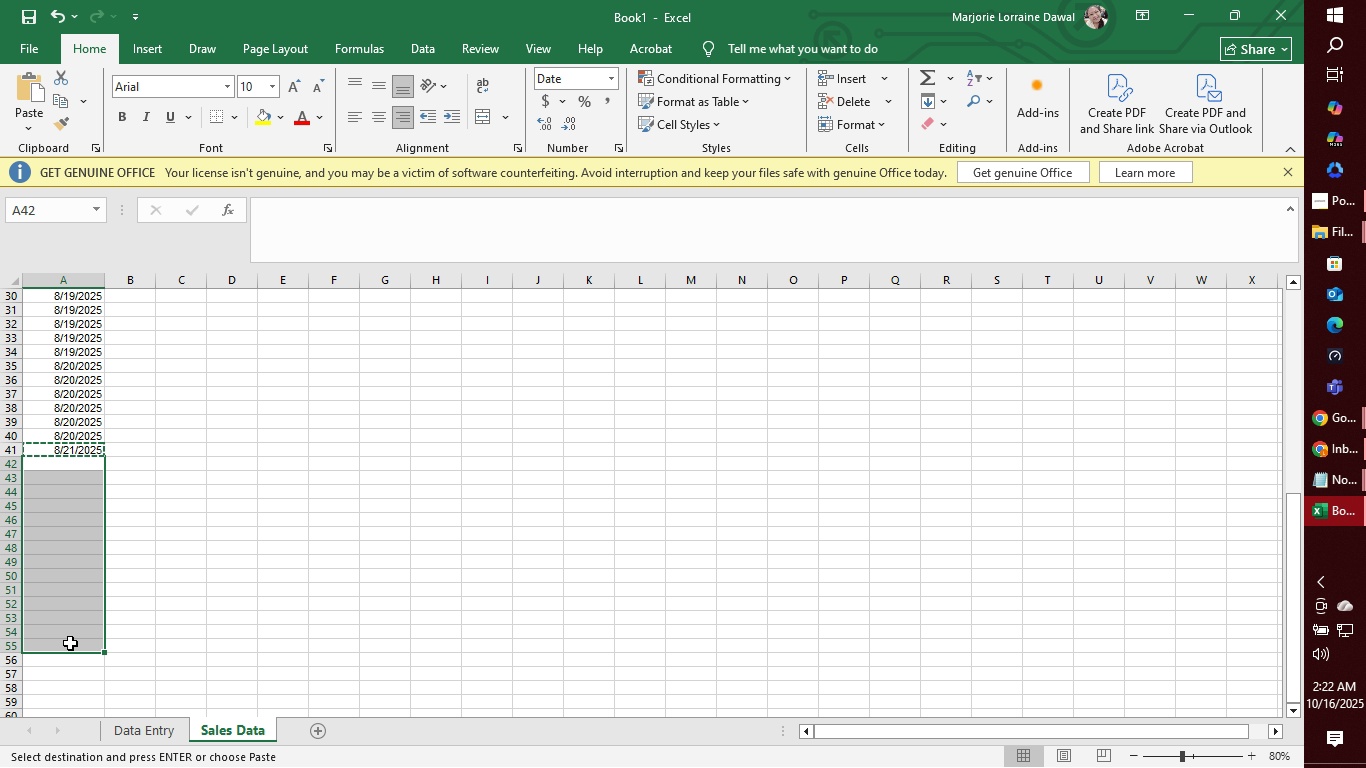 
left_click_drag(start_coordinate=[69, 639], to_coordinate=[69, 627])
 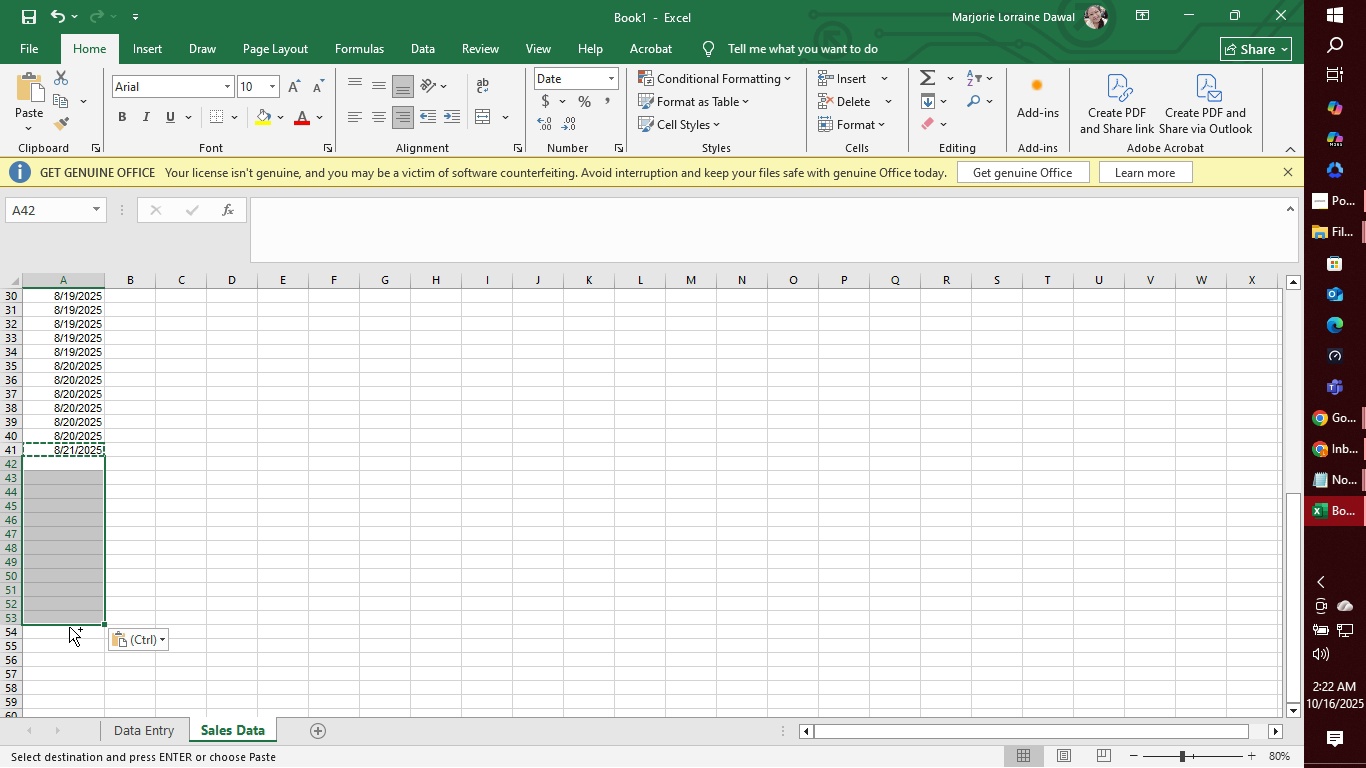 
key(Control+V)
 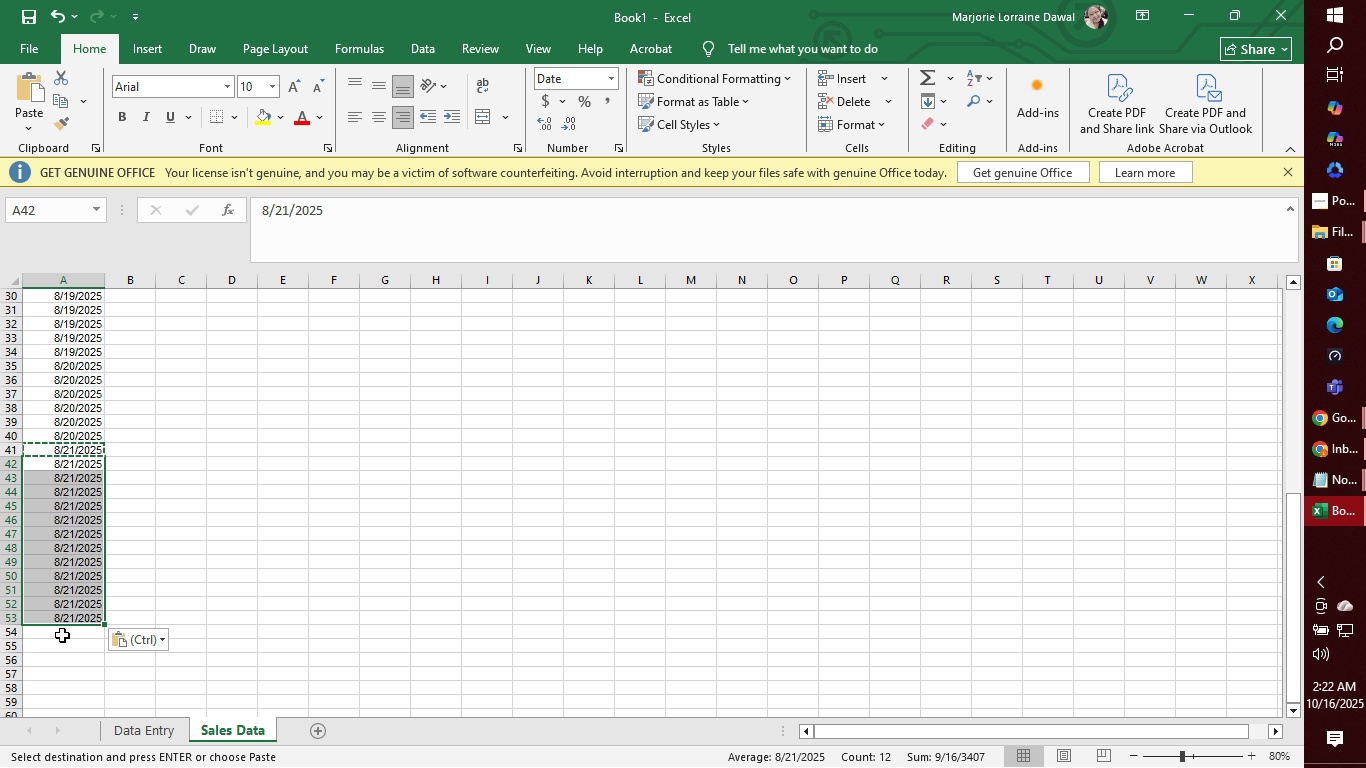 
left_click([61, 635])
 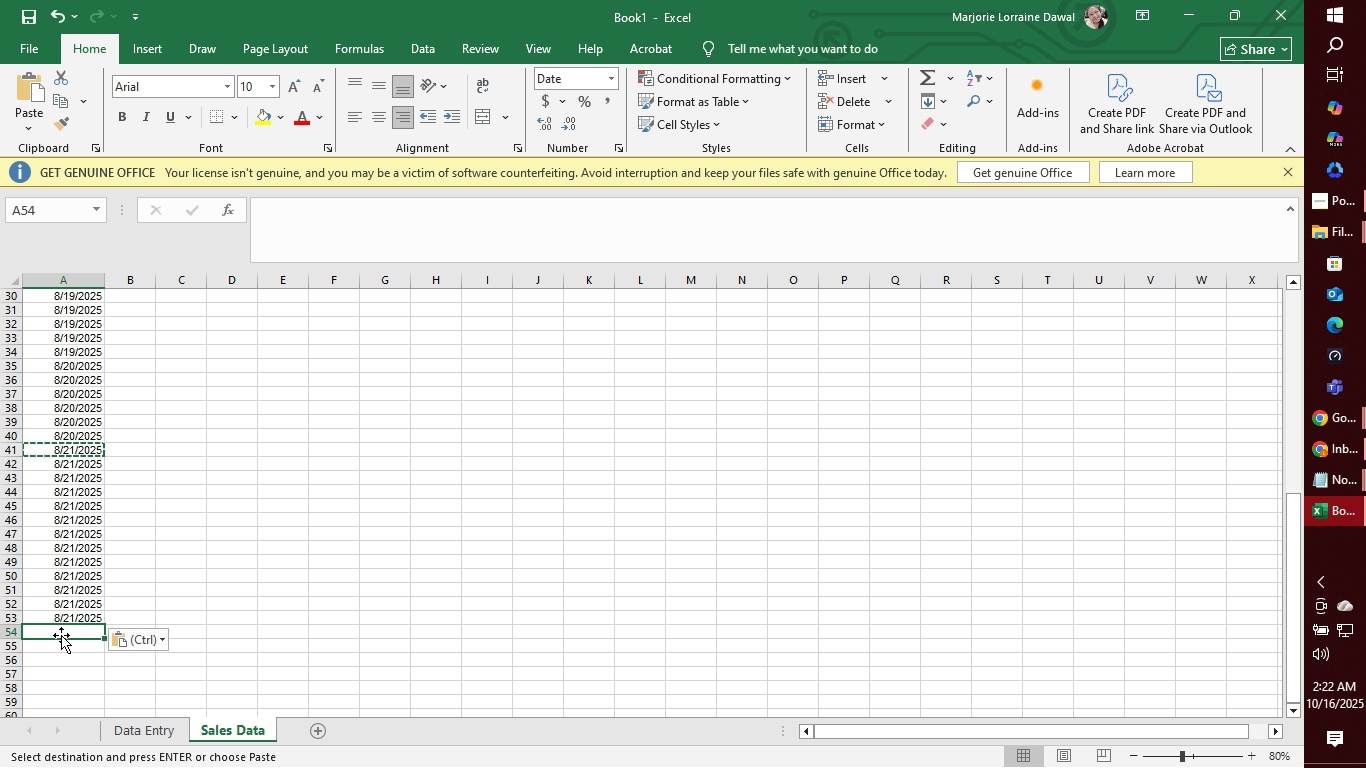 
type(8/22/2025)
 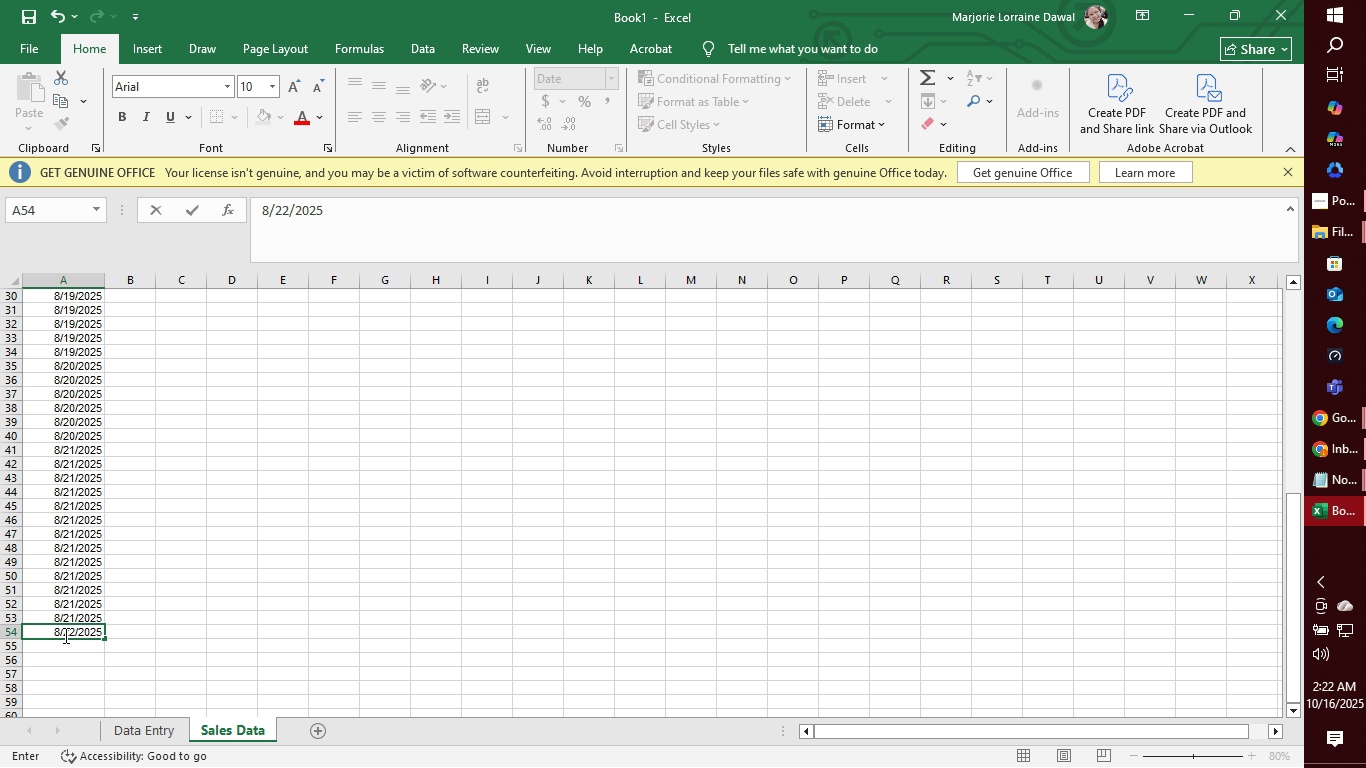 
double_click([57, 657])
 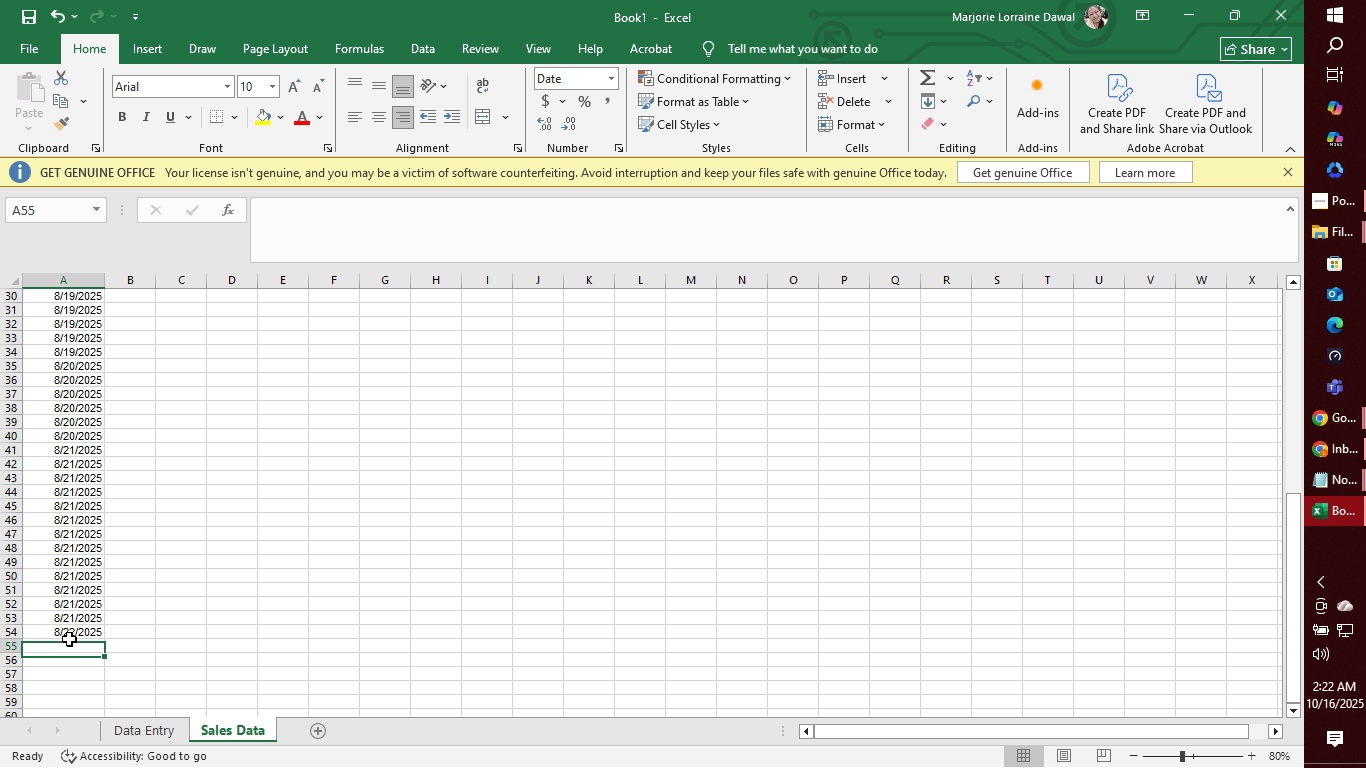 
left_click([69, 639])
 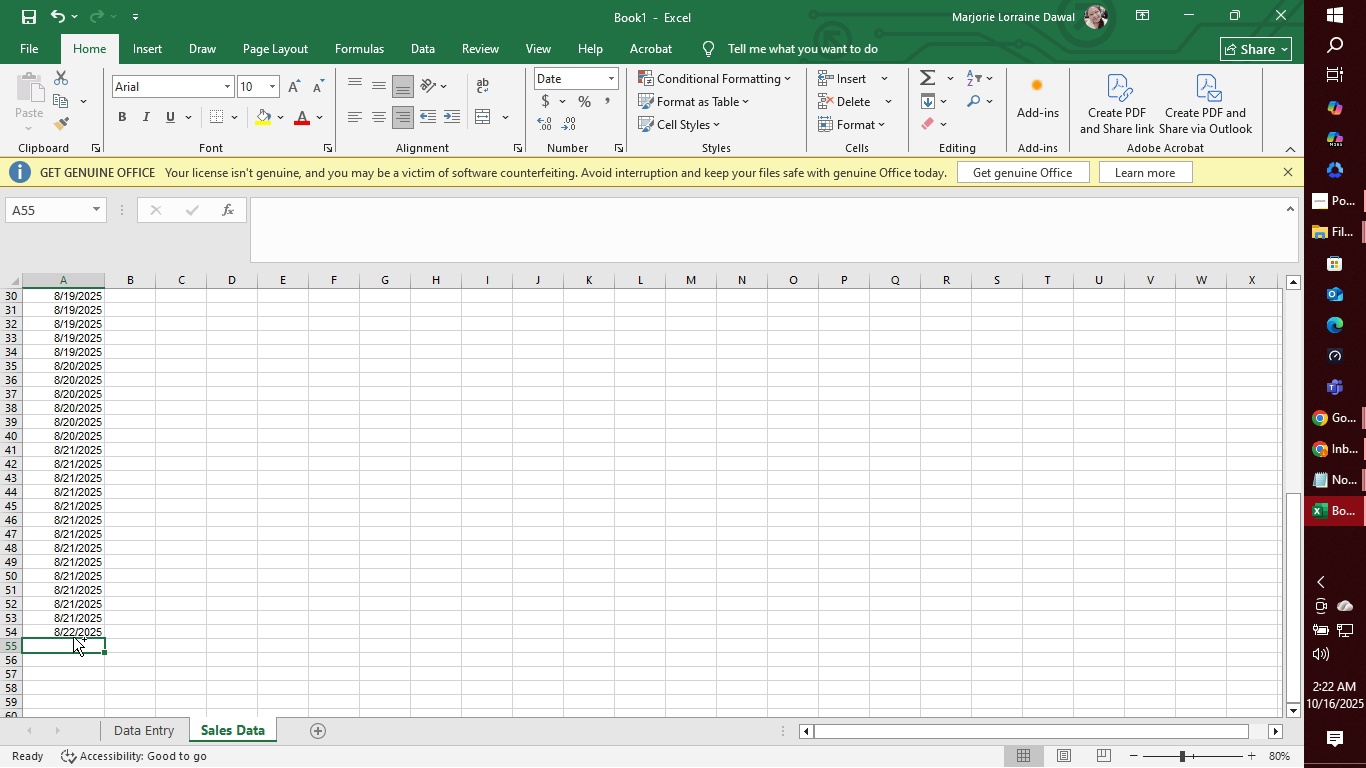 
key(Control+ControlLeft)
 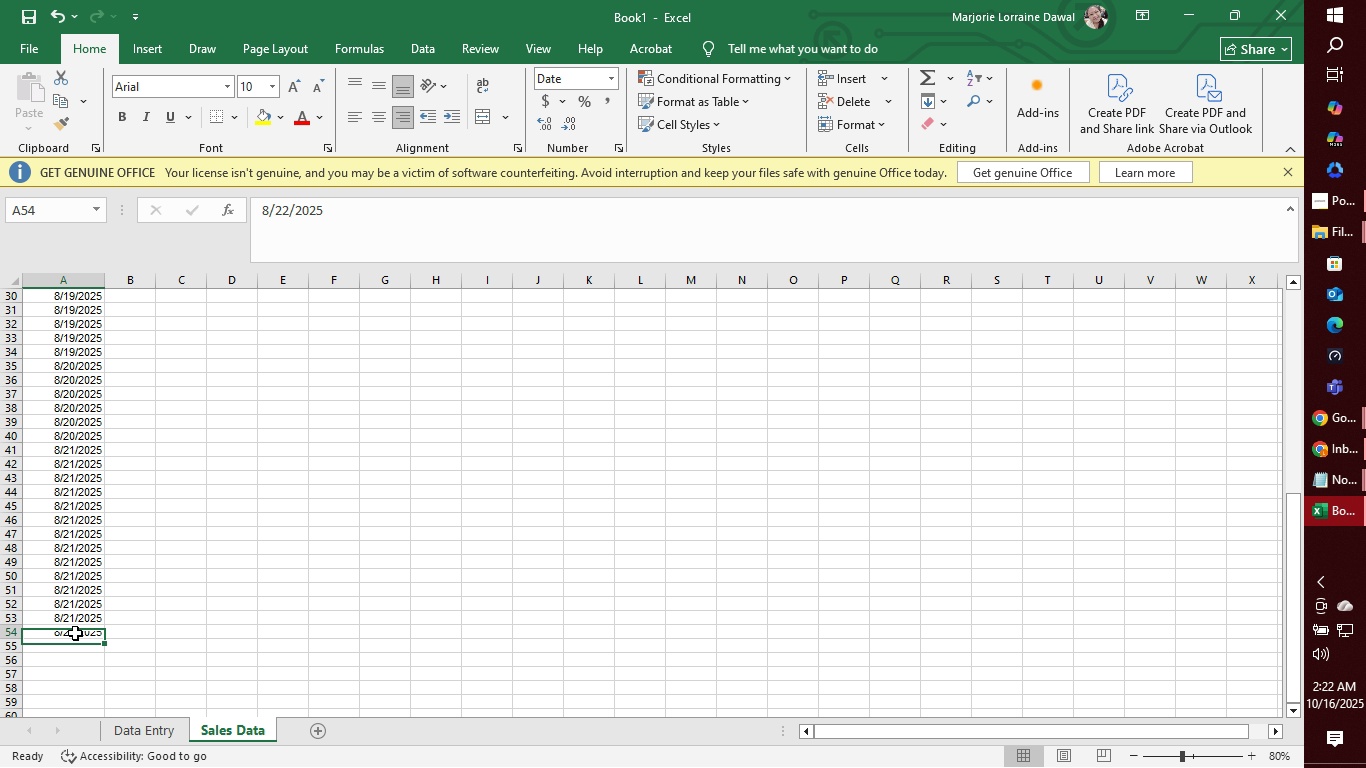 
left_click([75, 633])
 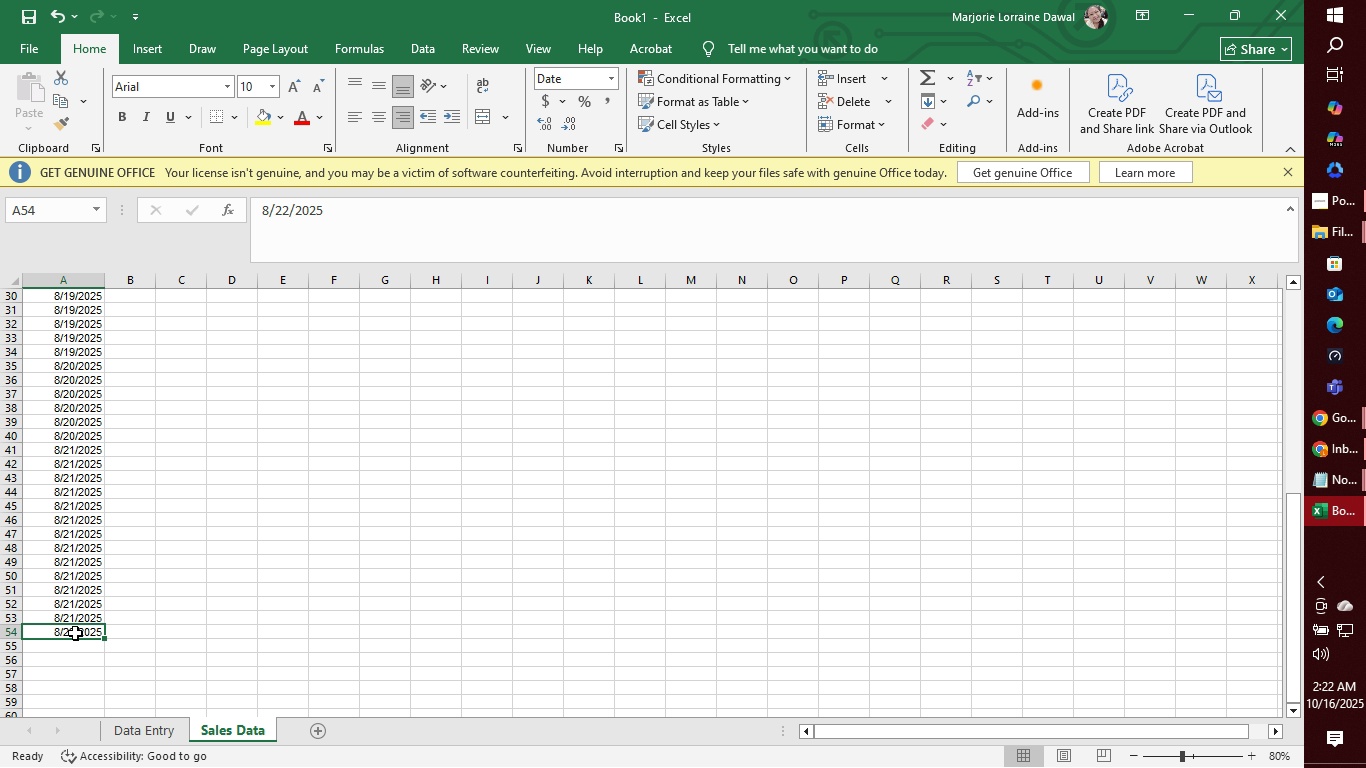 
key(Control+C)
 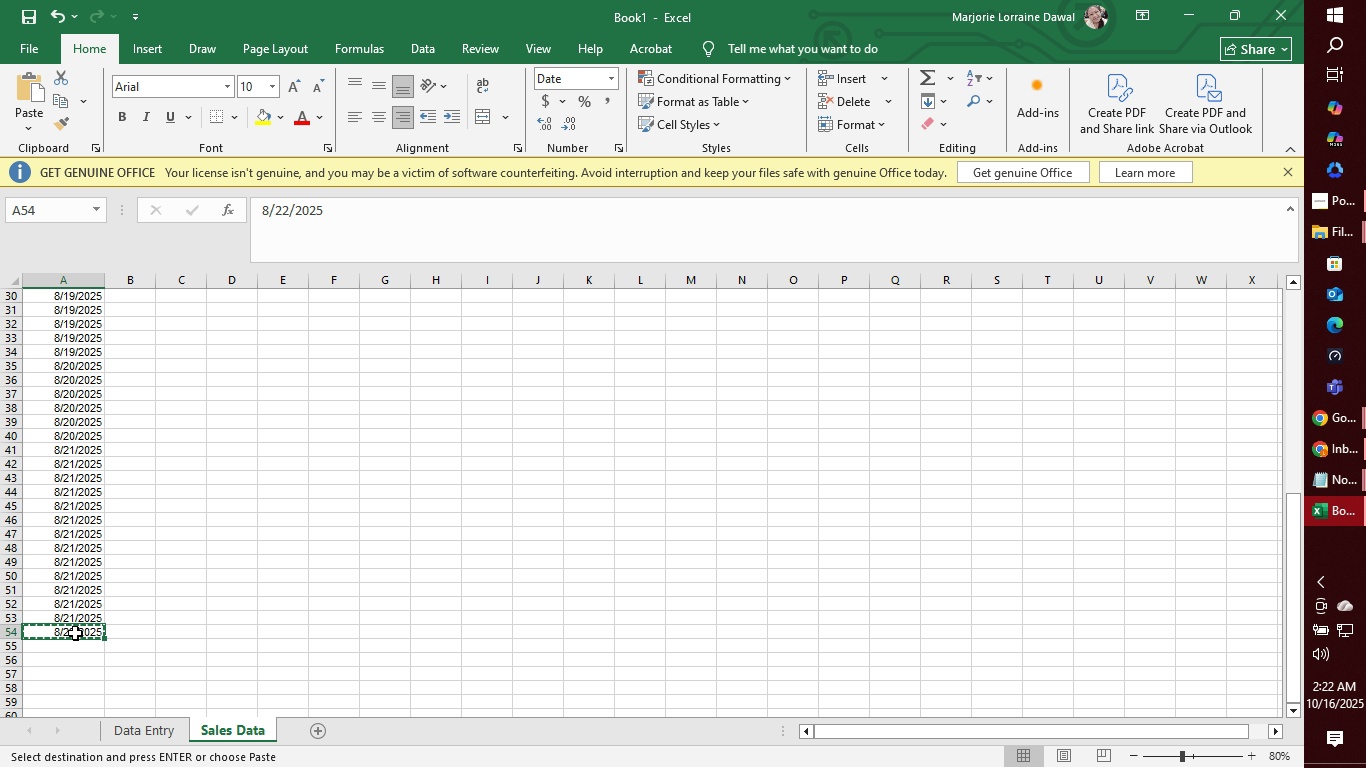 
wait(11.65)
 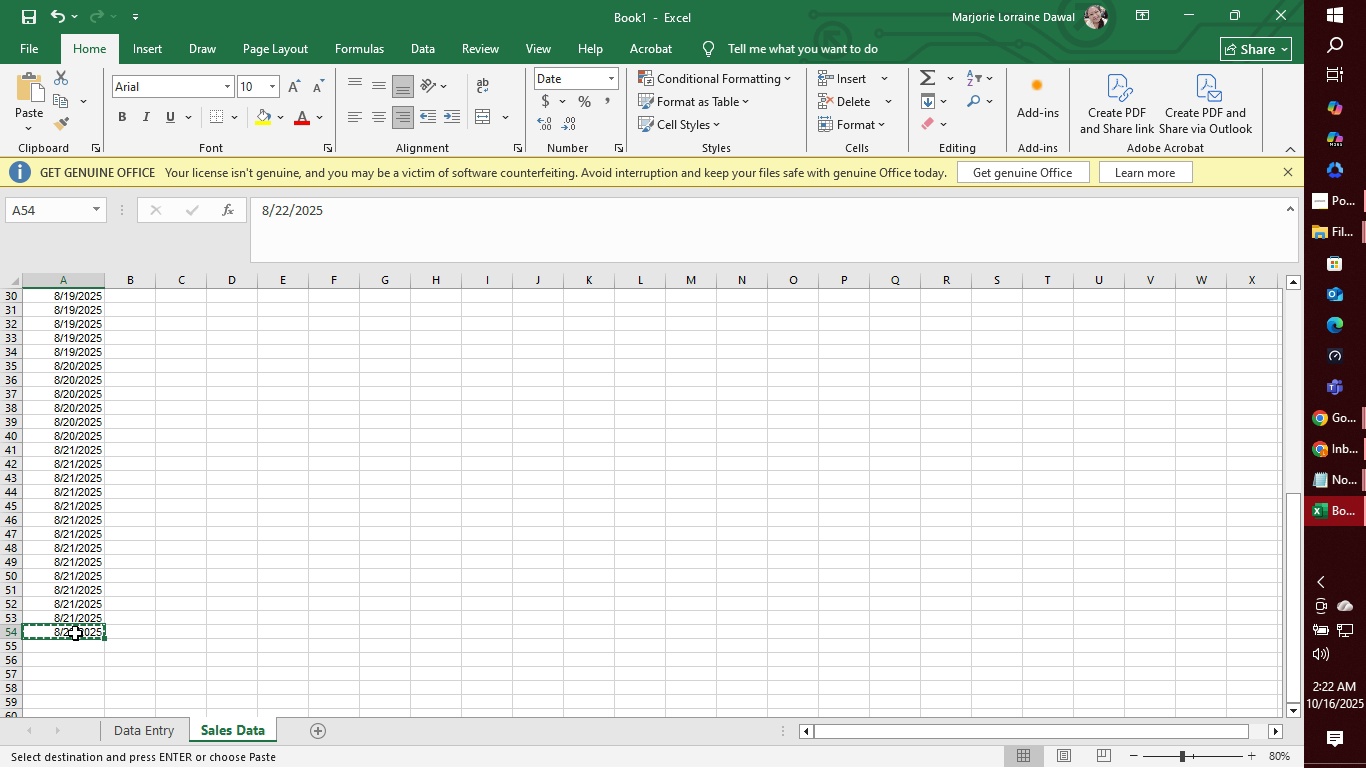 
left_click_drag(start_coordinate=[86, 644], to_coordinate=[51, 368])
 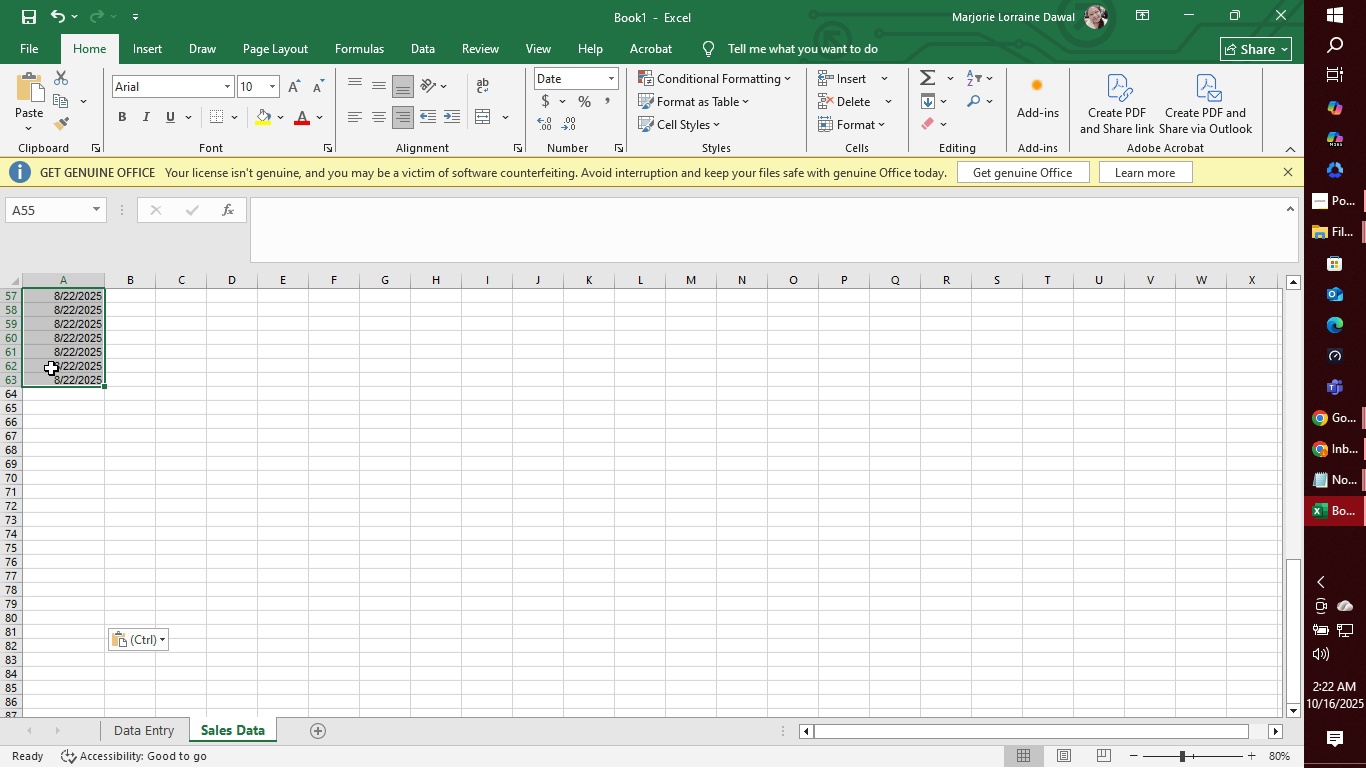 
key(Control+V)
 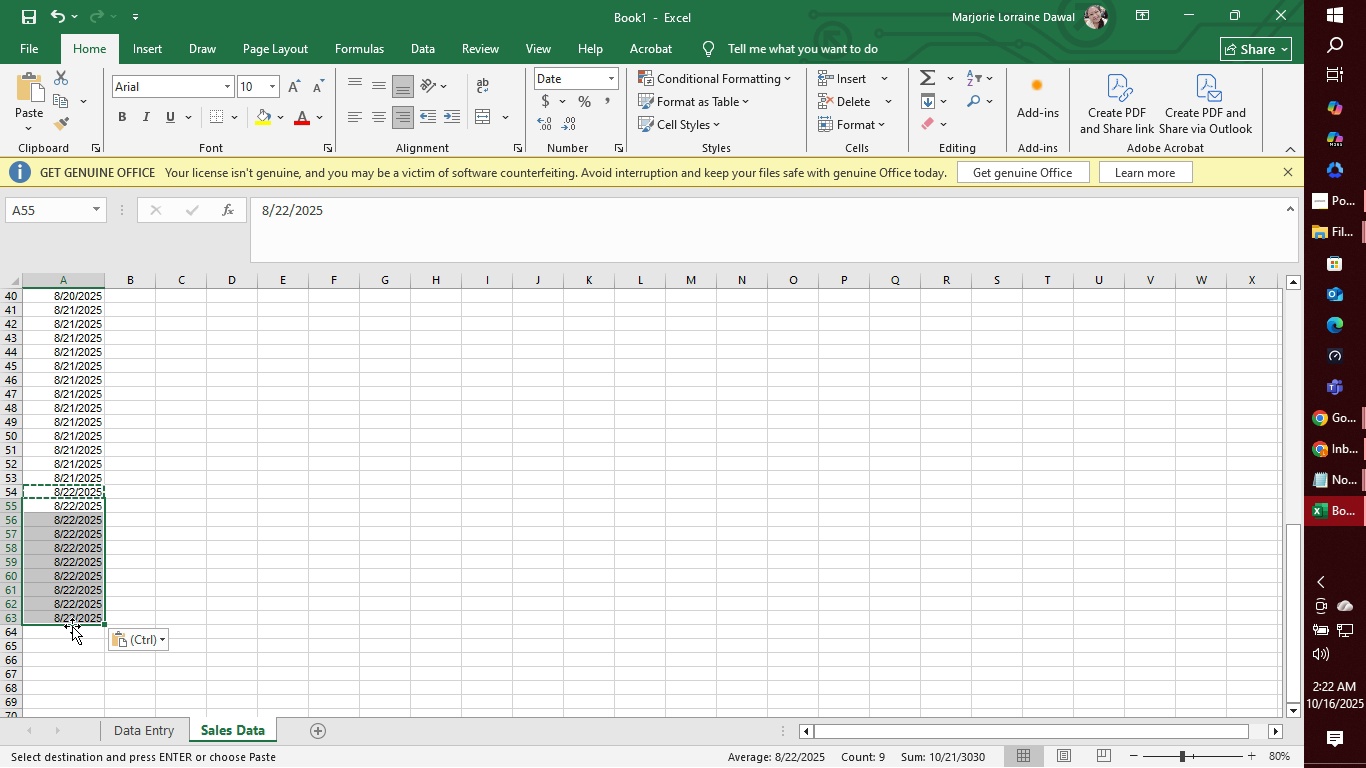 
left_click([71, 632])
 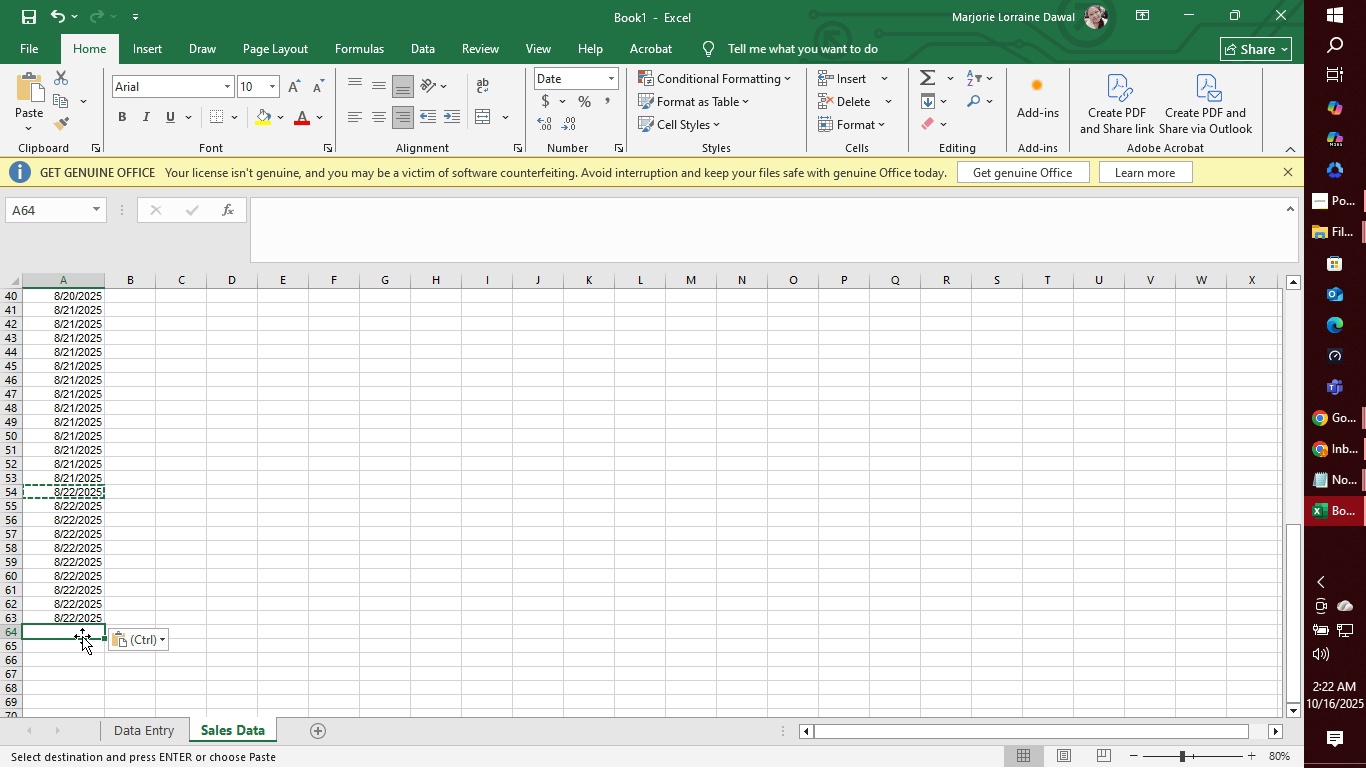 
type(8/23/210)
key(Backspace)
key(Backspace)
type(025)
 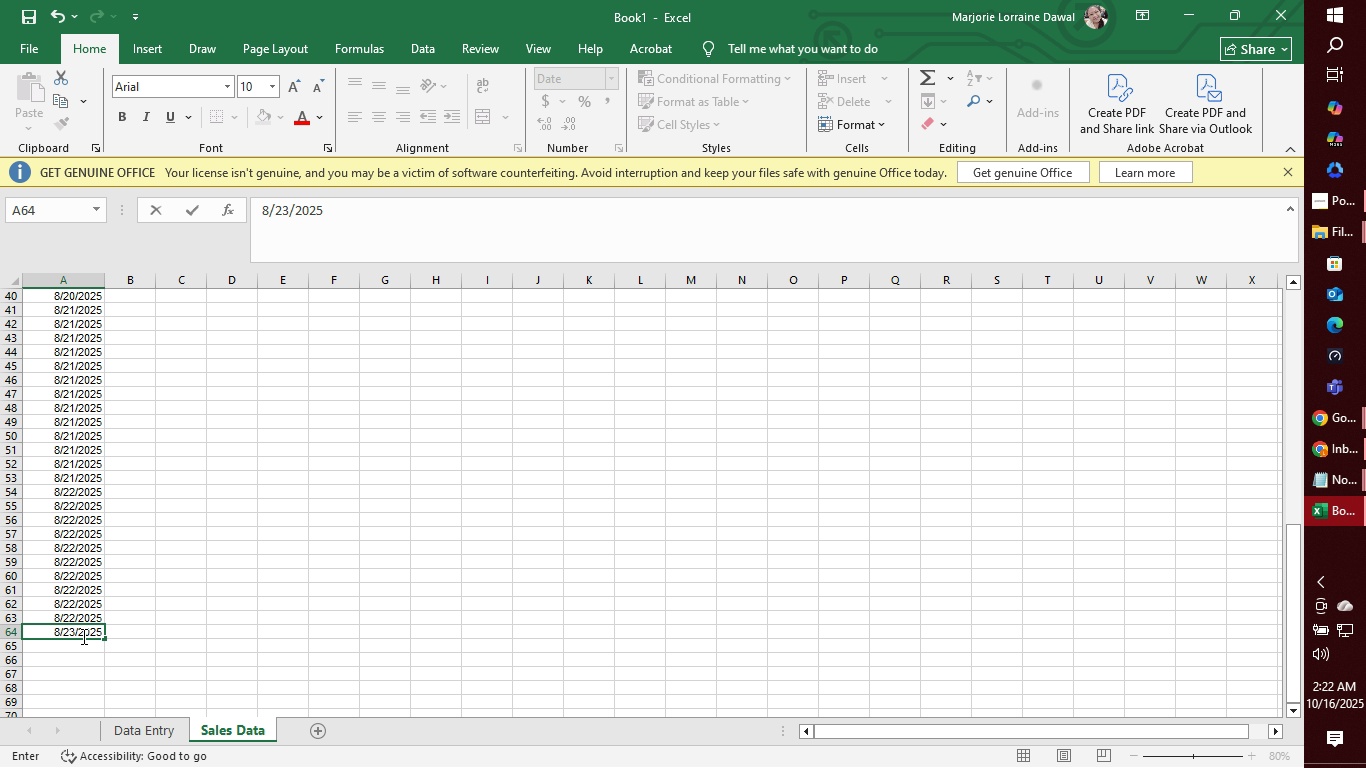 
key(Enter)
 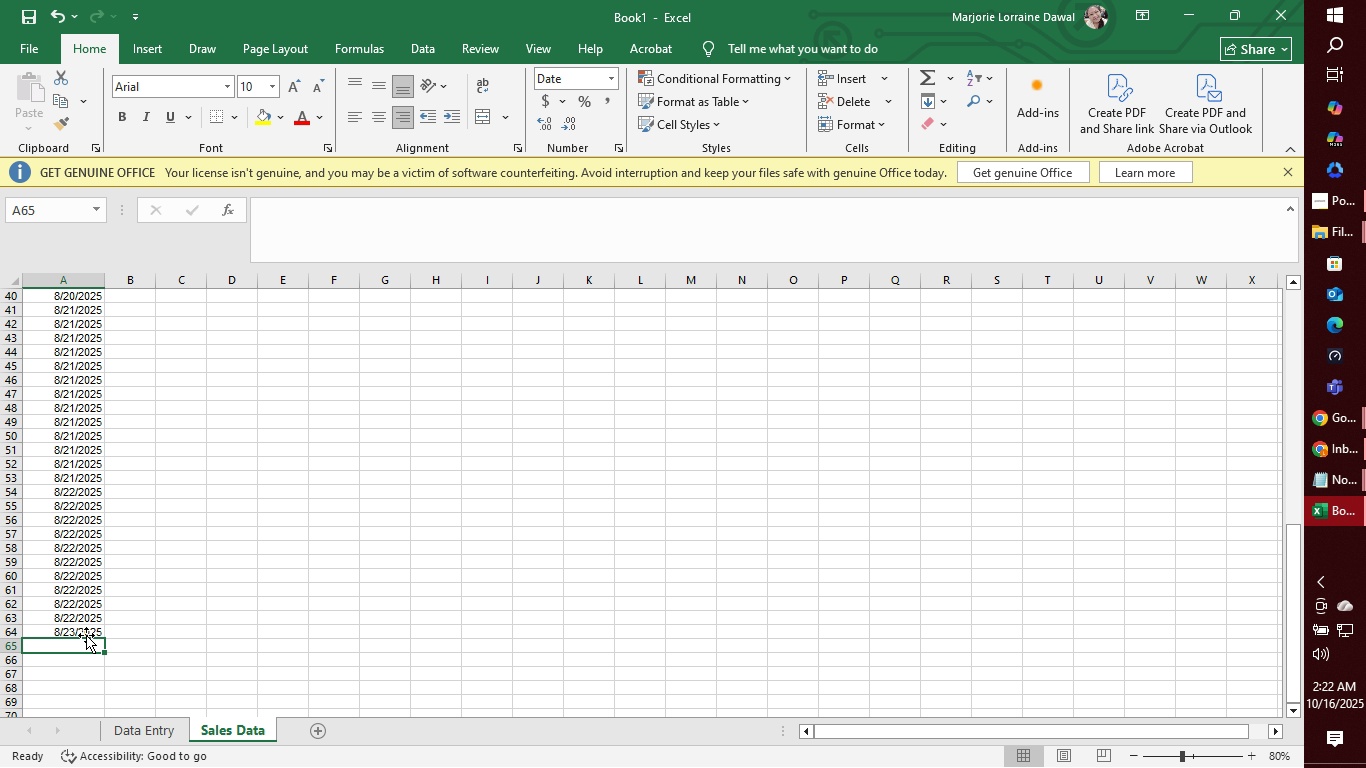 
scroll: coordinate [161, 426], scroll_direction: down, amount: 4.0
 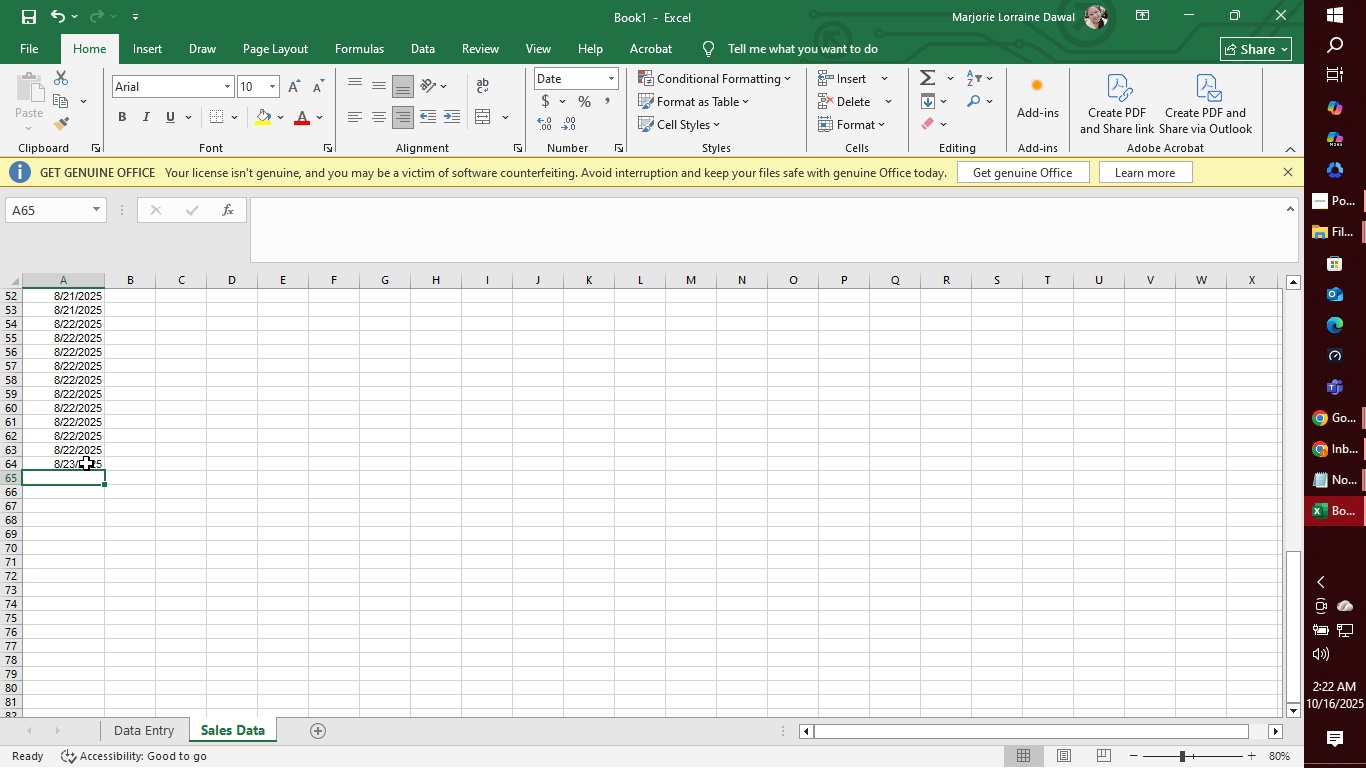 
left_click([86, 463])
 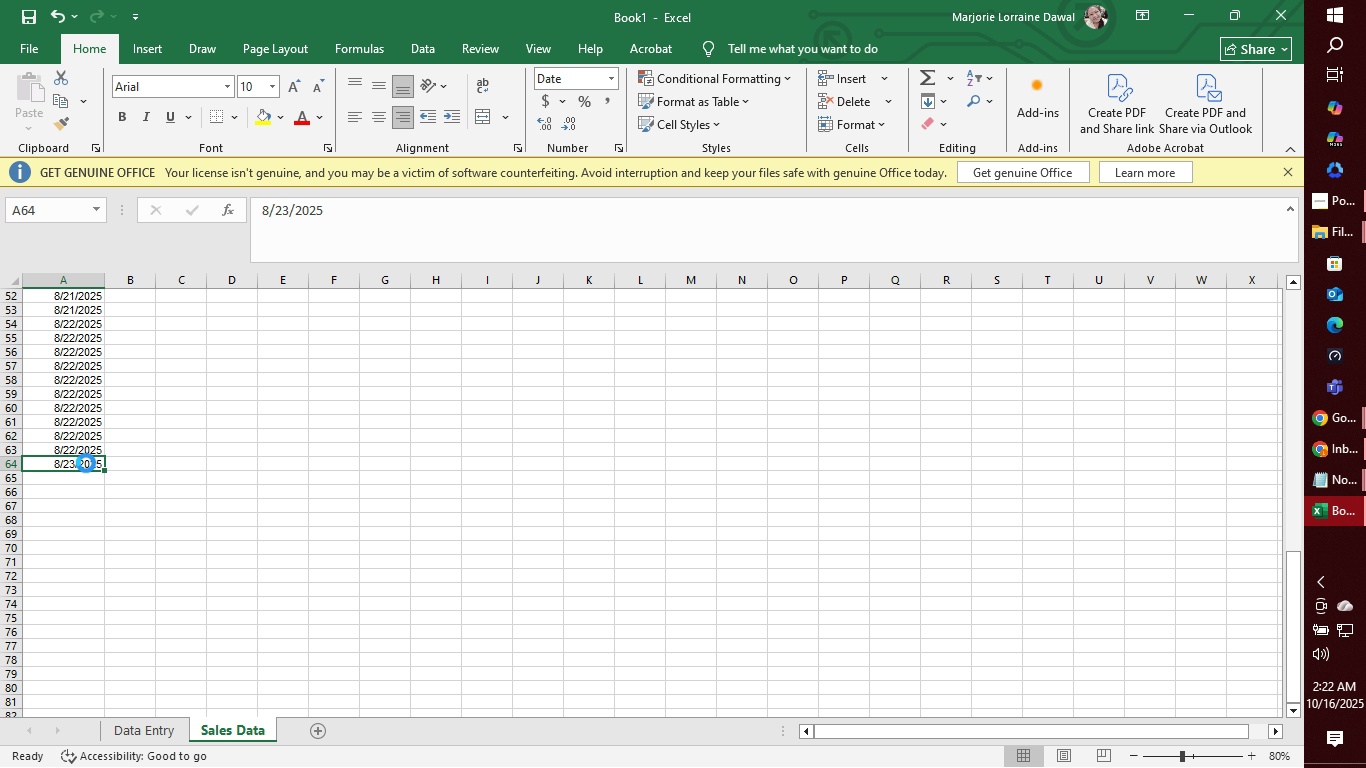 
key(Control+C)
 